 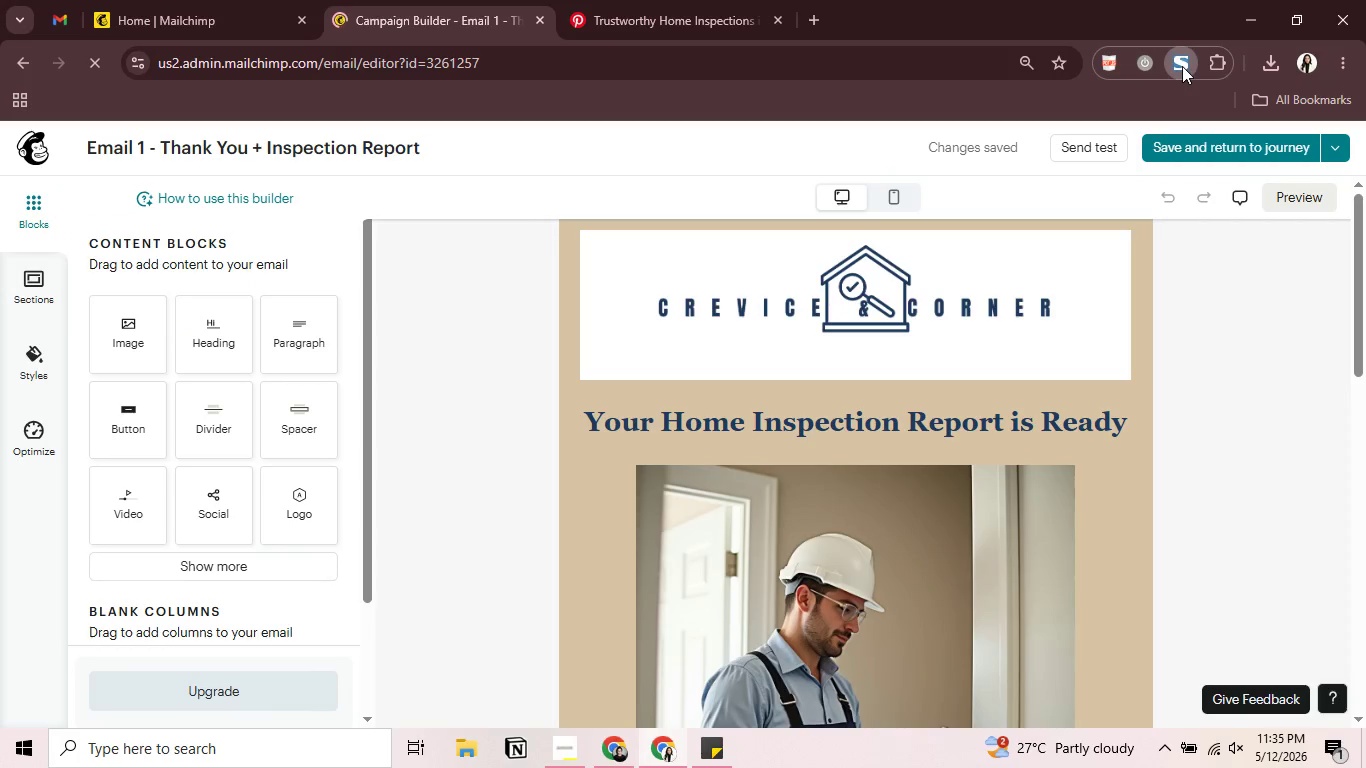 
left_click([1088, 132])
 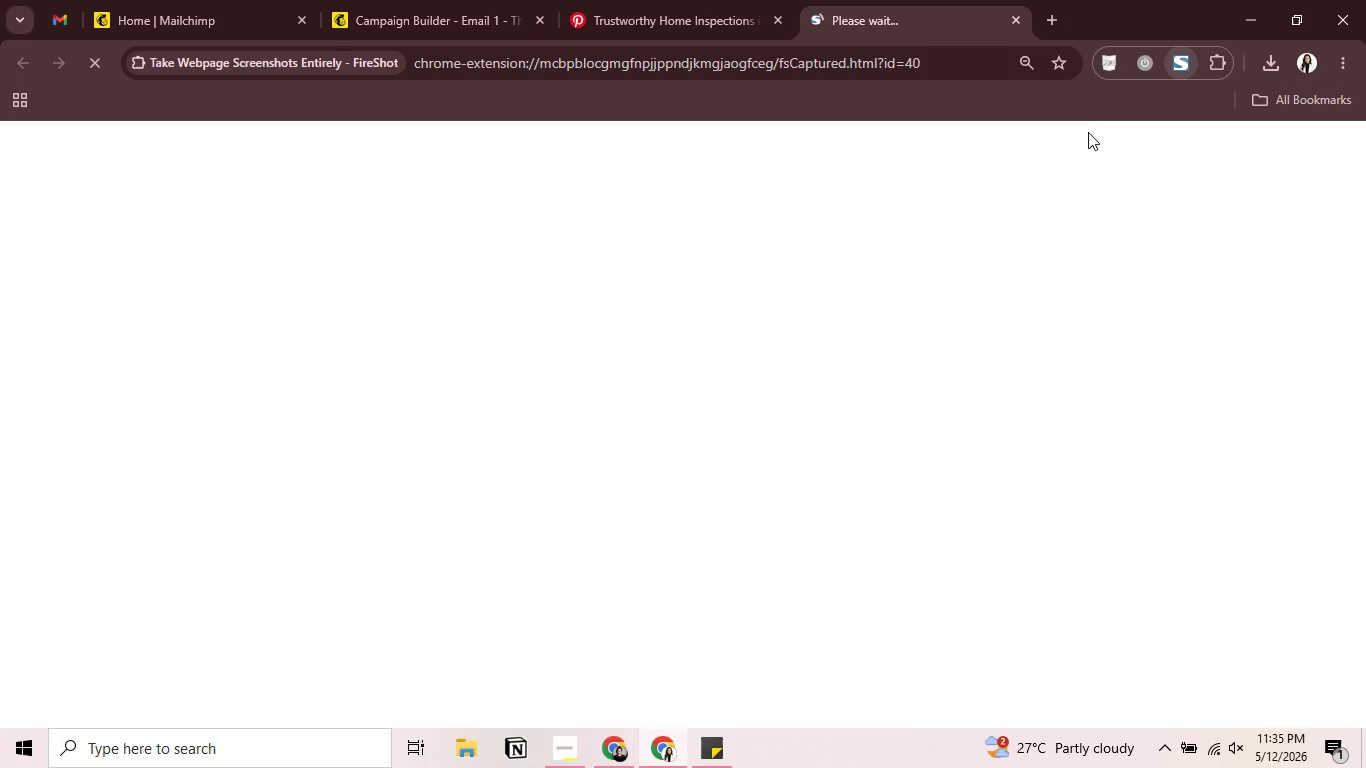 
wait(7.64)
 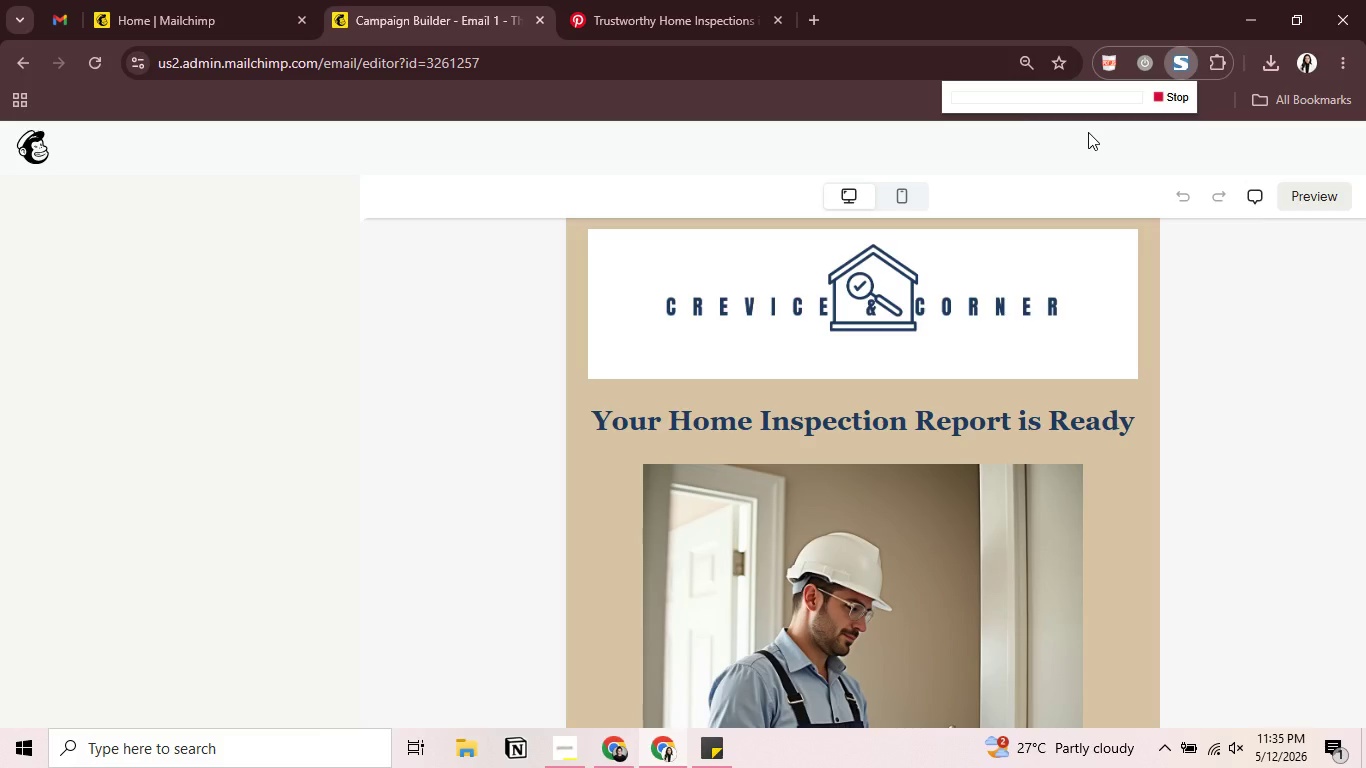 
left_click([1106, 357])
 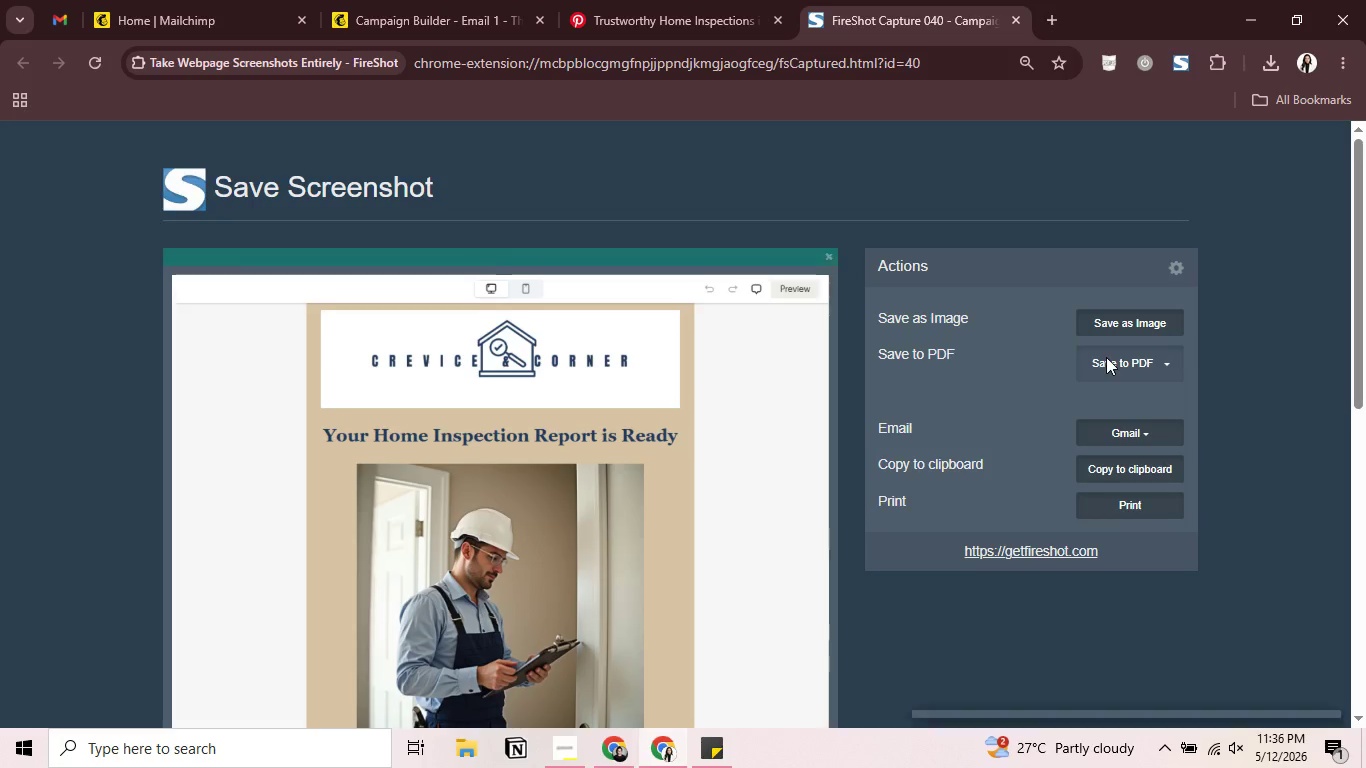 
key(Alt+Tab)
 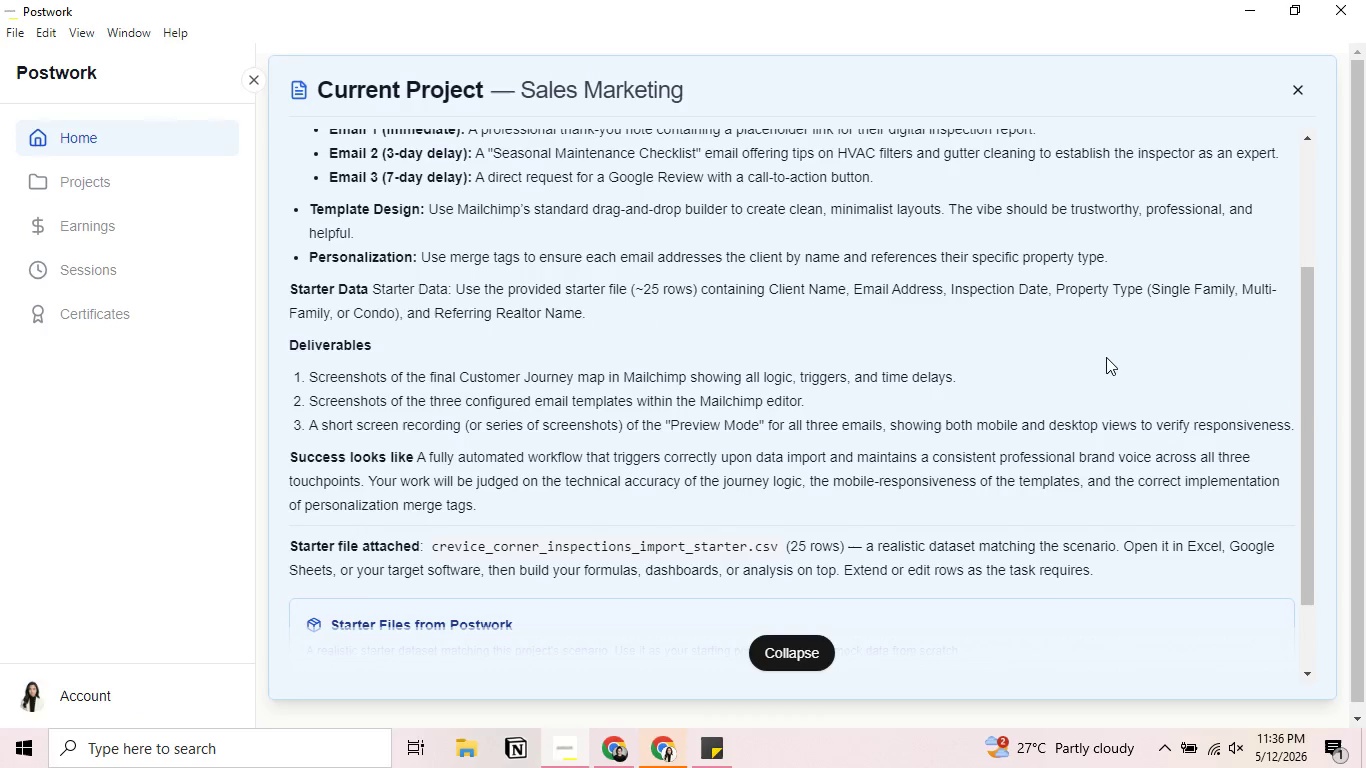 
key(Alt+AltLeft)
 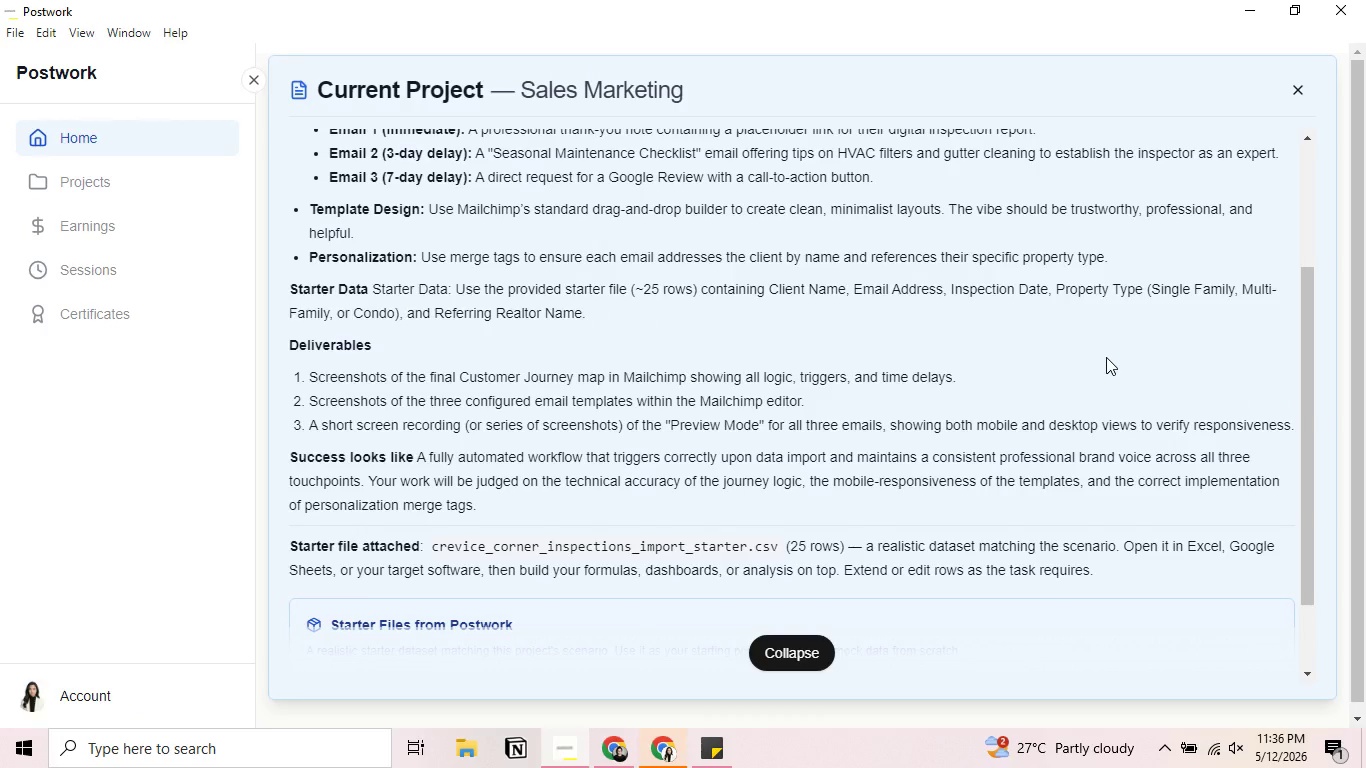 
key(Alt+Tab)
 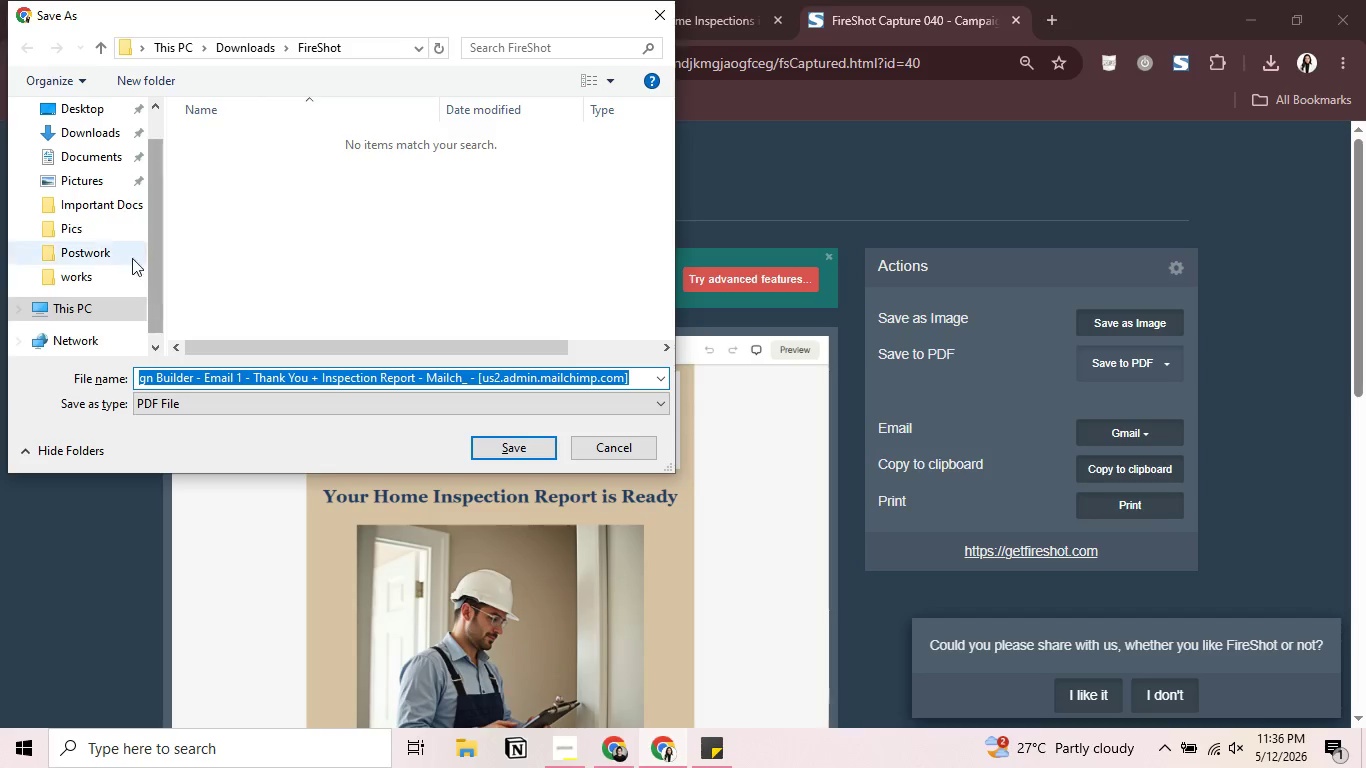 
double_click([102, 248])
 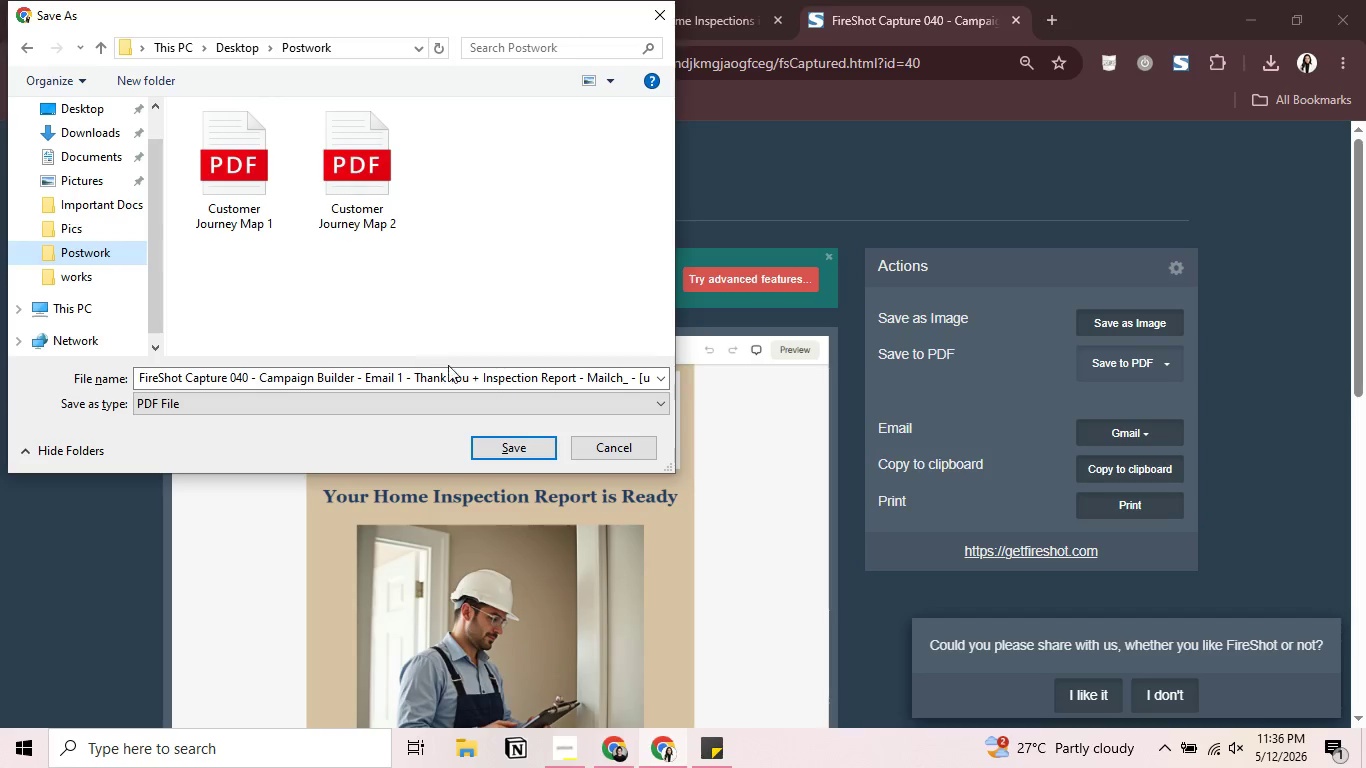 
left_click([453, 371])
 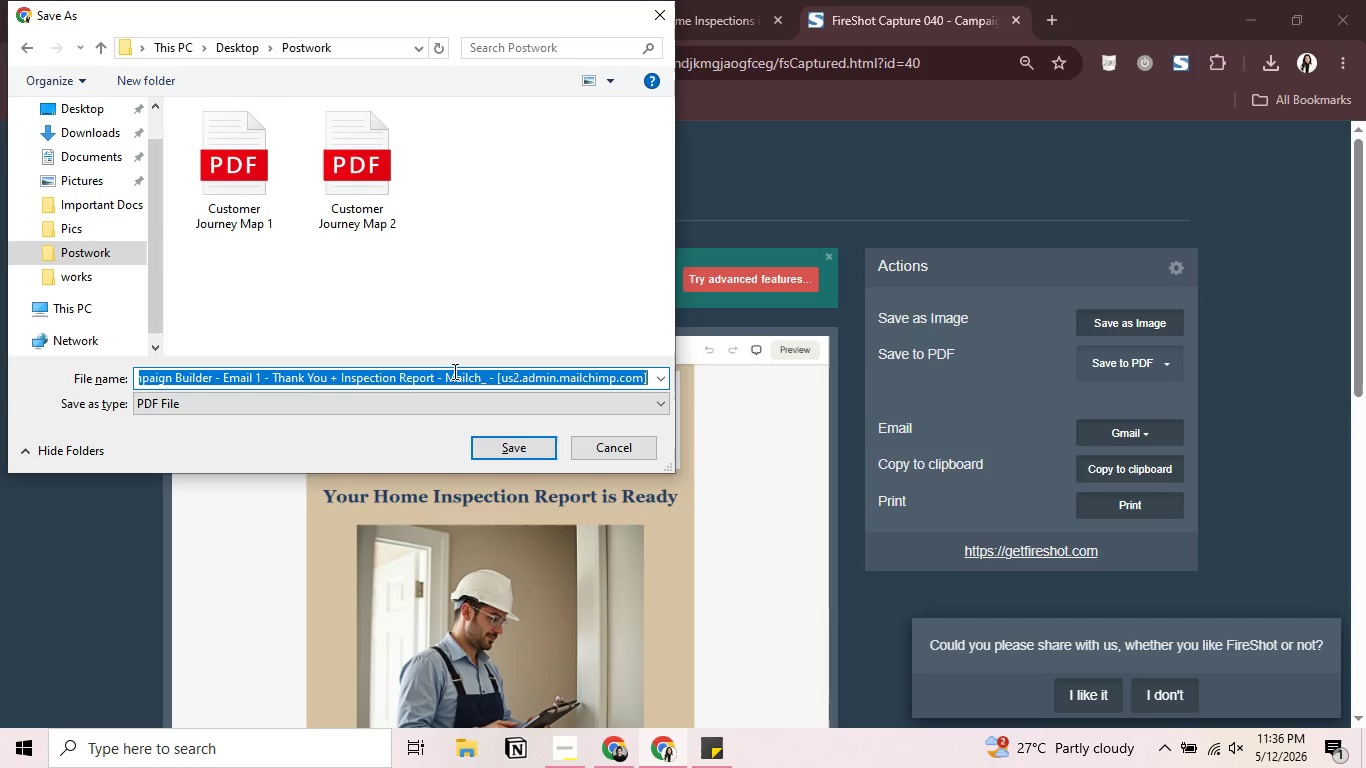 
type(Email Templates (Email 1 Desky)
key(Backspace)
type(top View))
 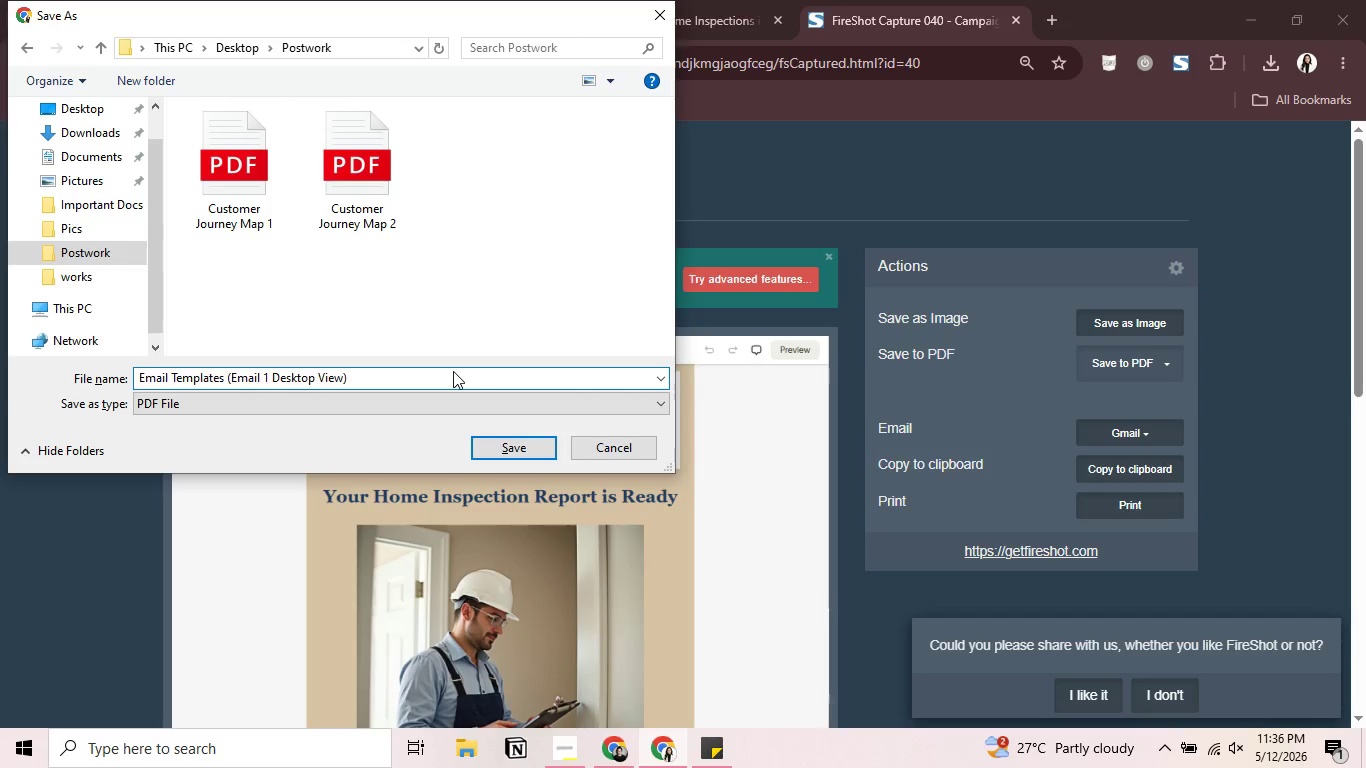 
wait(13.61)
 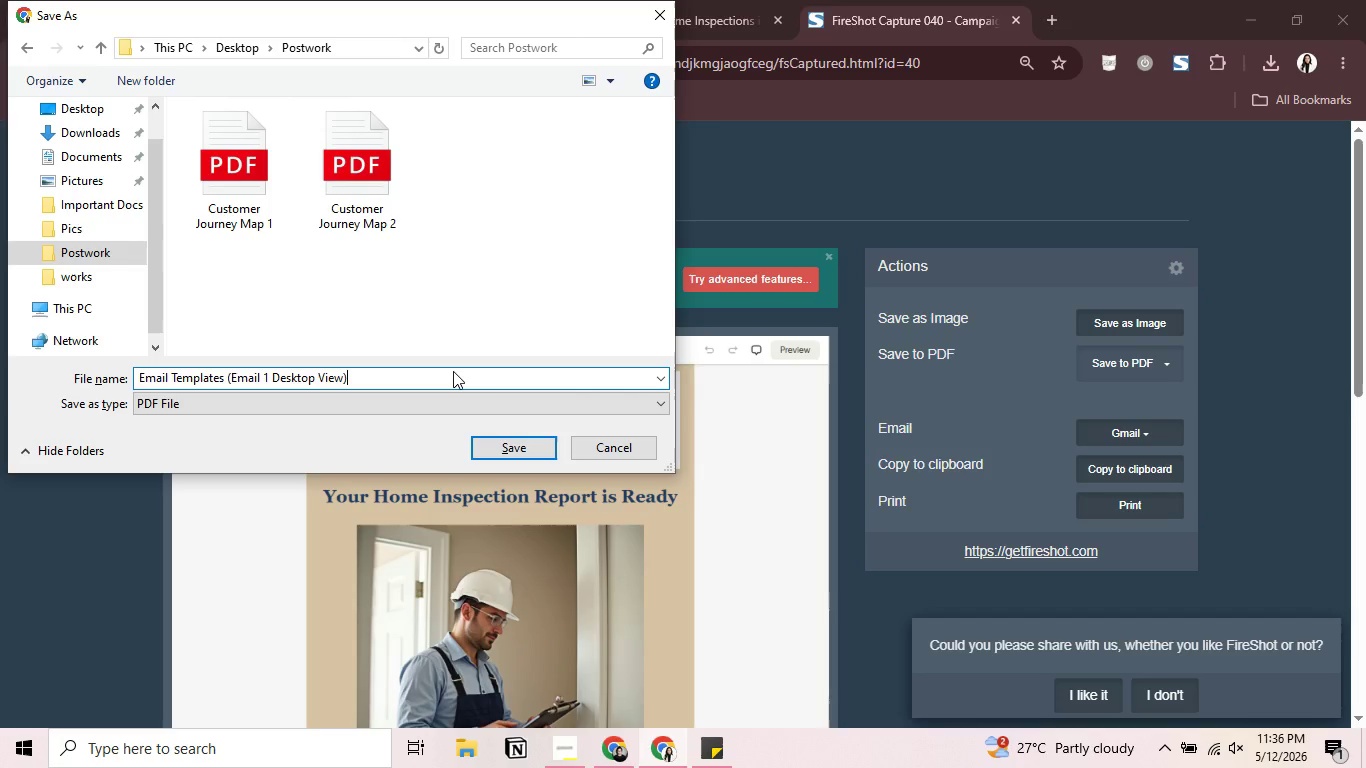 
key(Enter)
 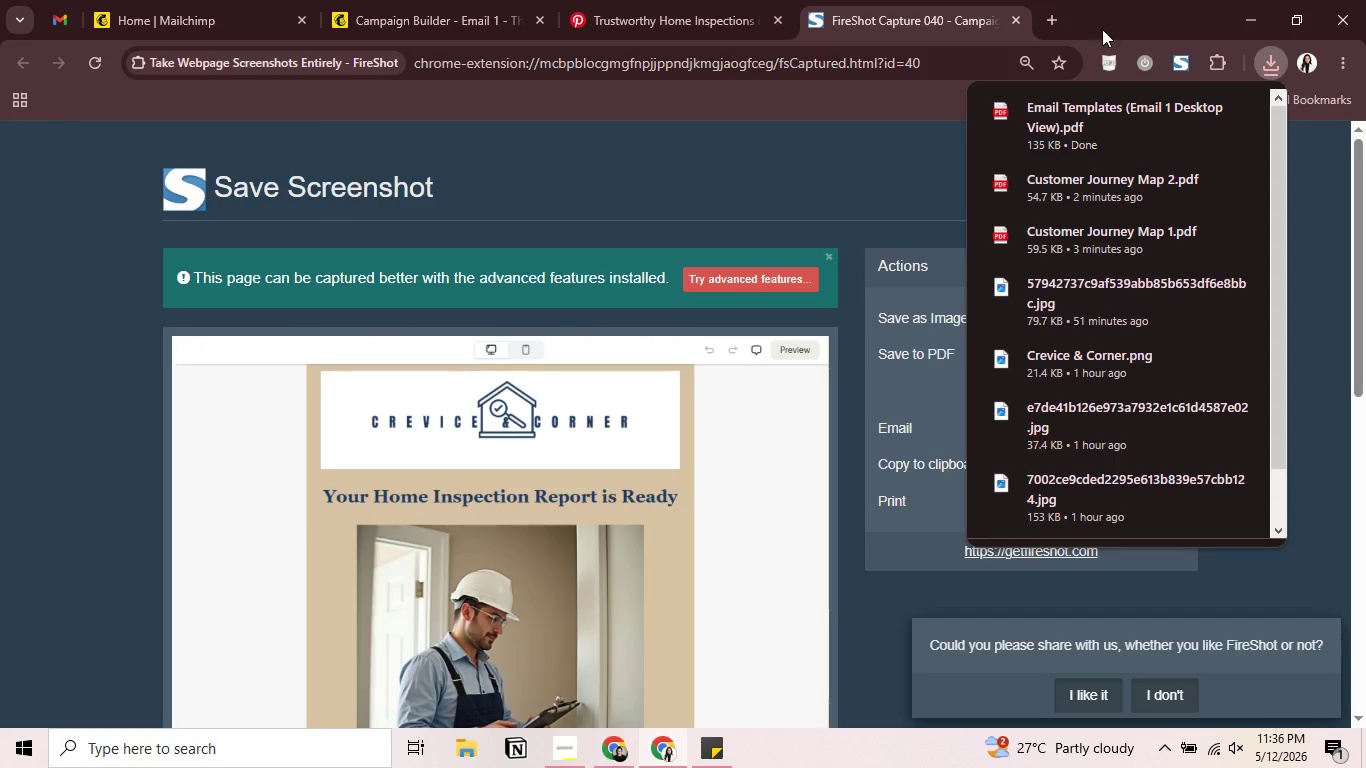 
left_click([1023, 18])
 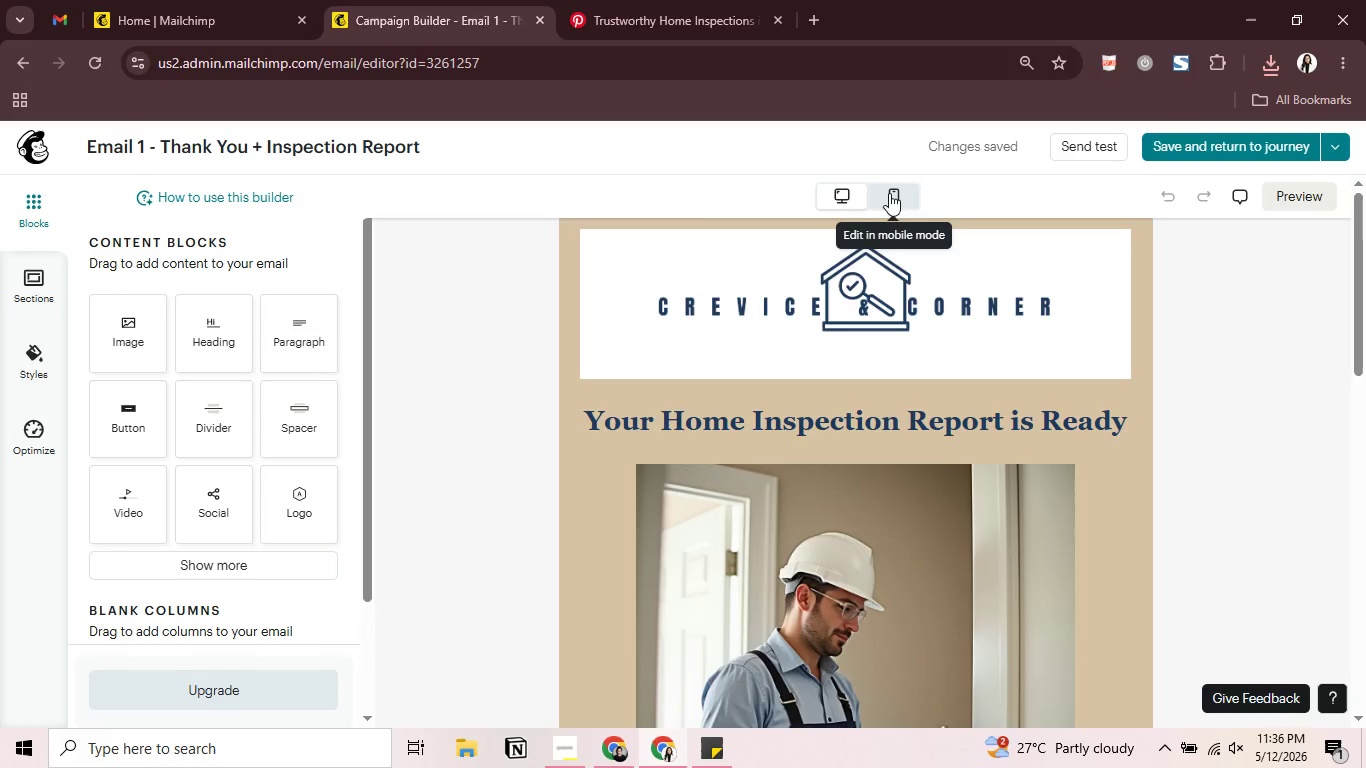 
left_click([891, 191])
 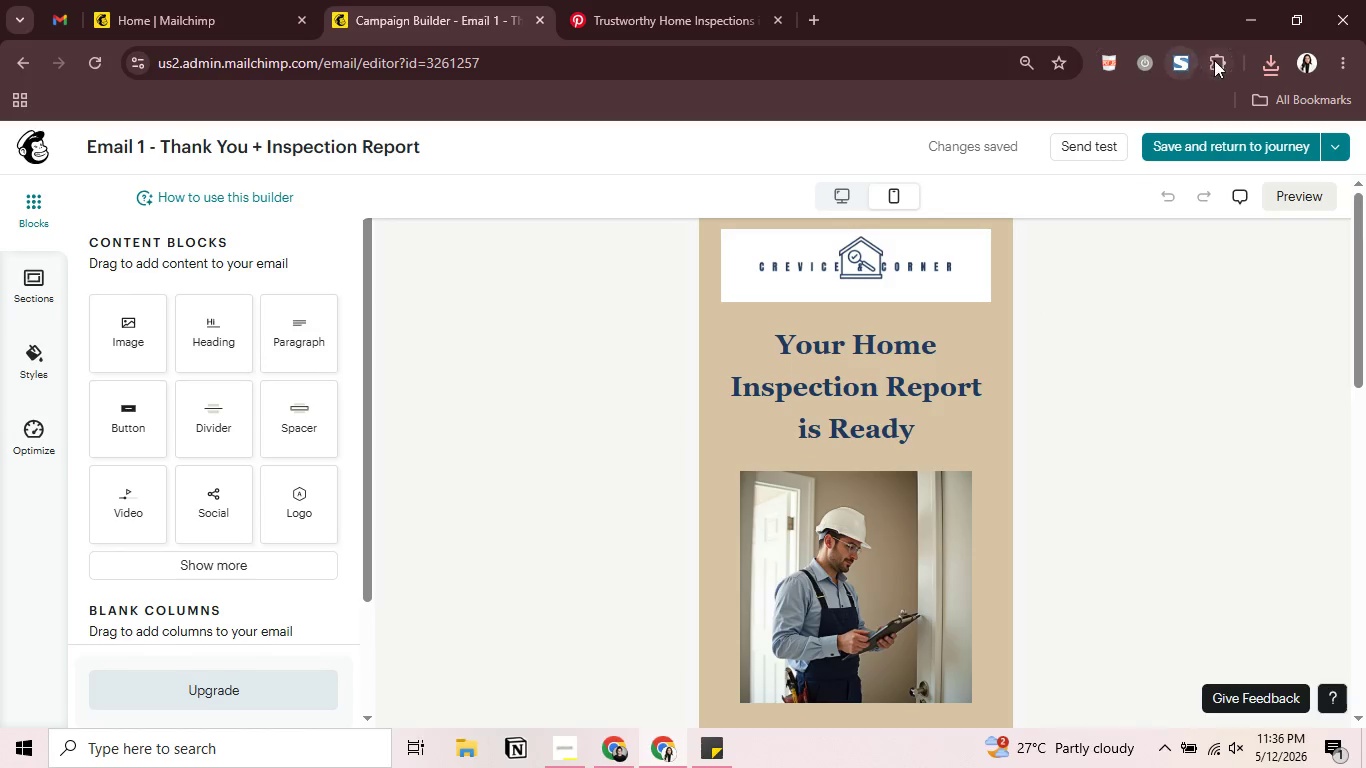 
left_click([1186, 73])
 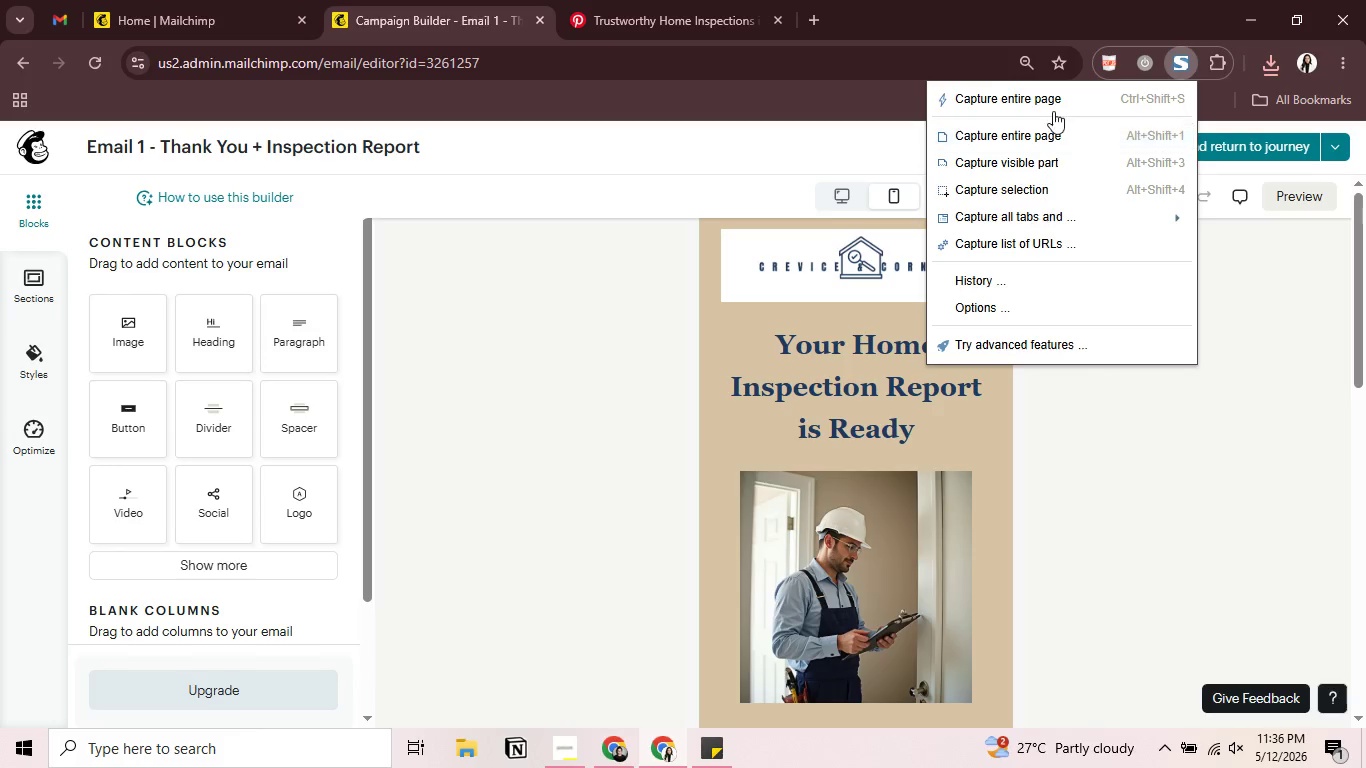 
left_click([1053, 107])
 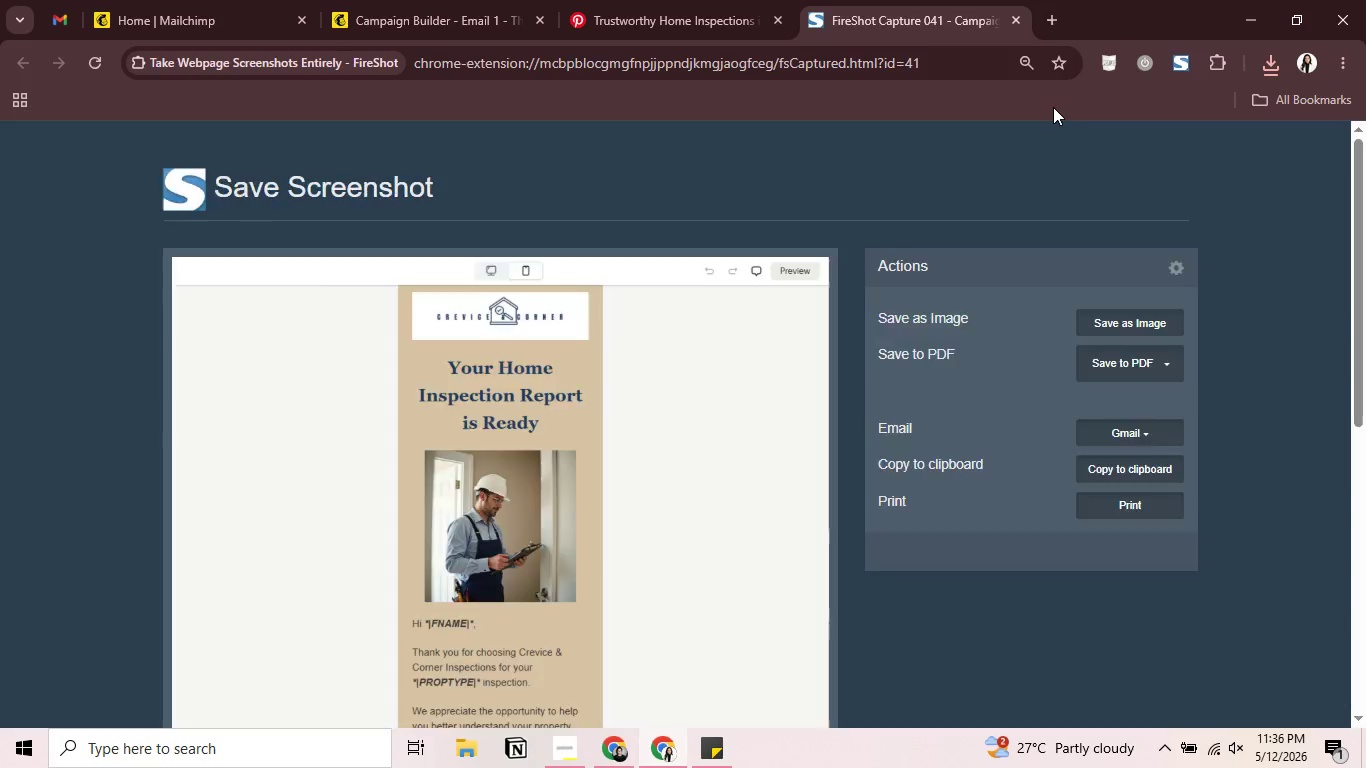 
wait(10.55)
 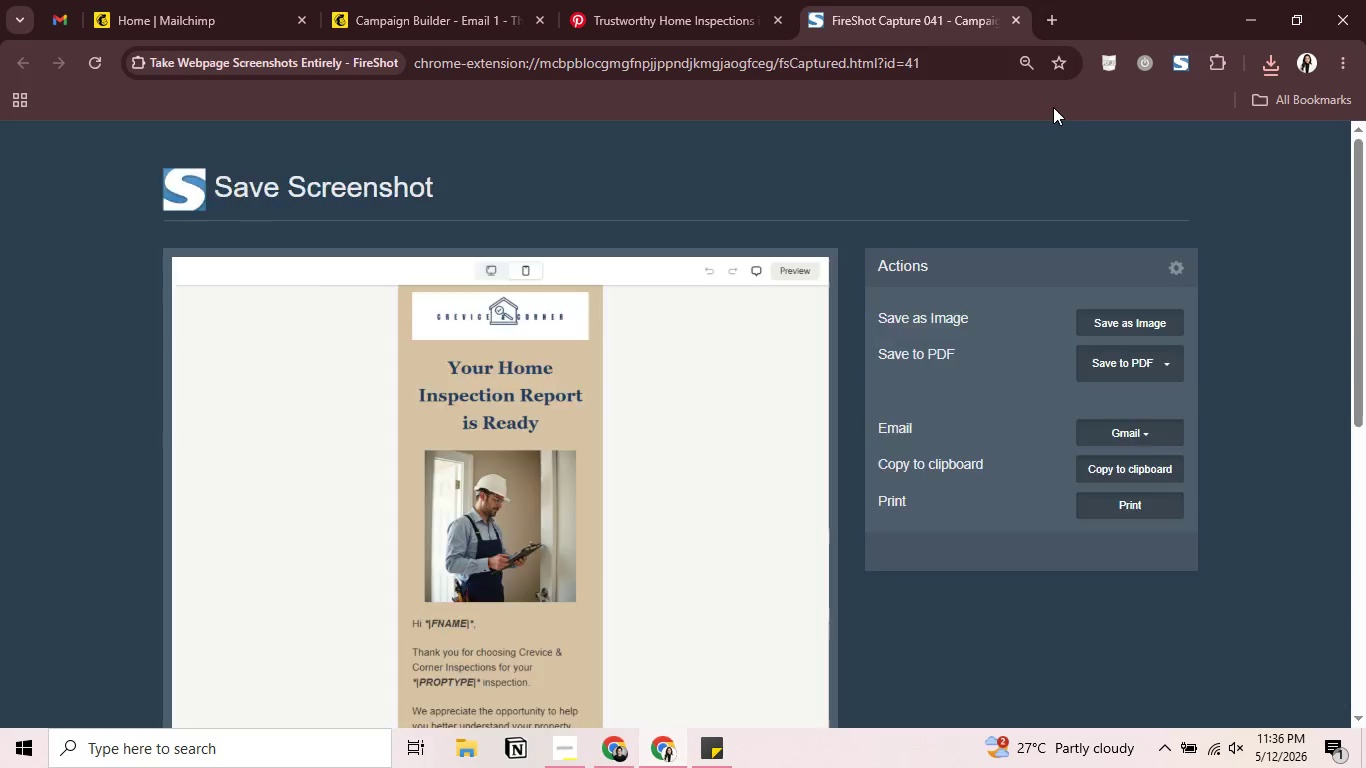 
double_click([83, 242])
 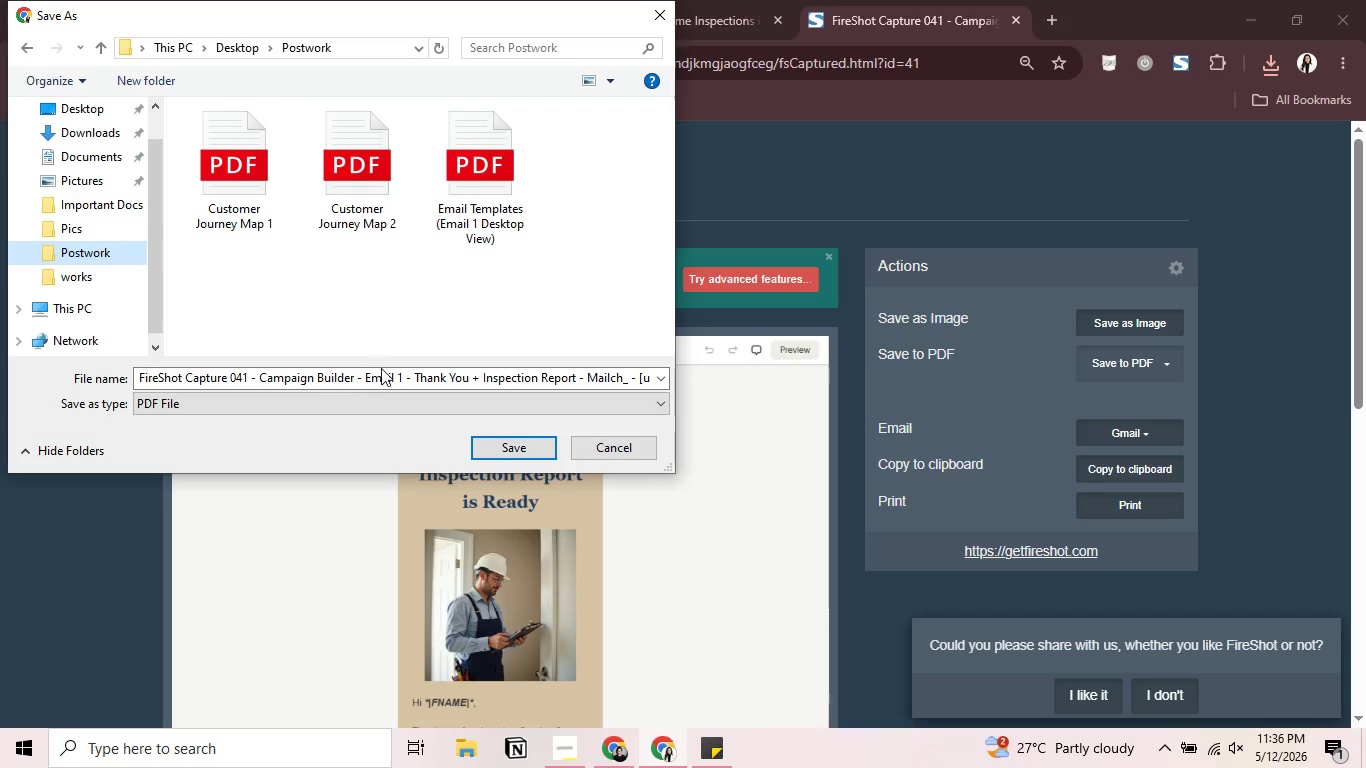 
left_click([385, 366])
 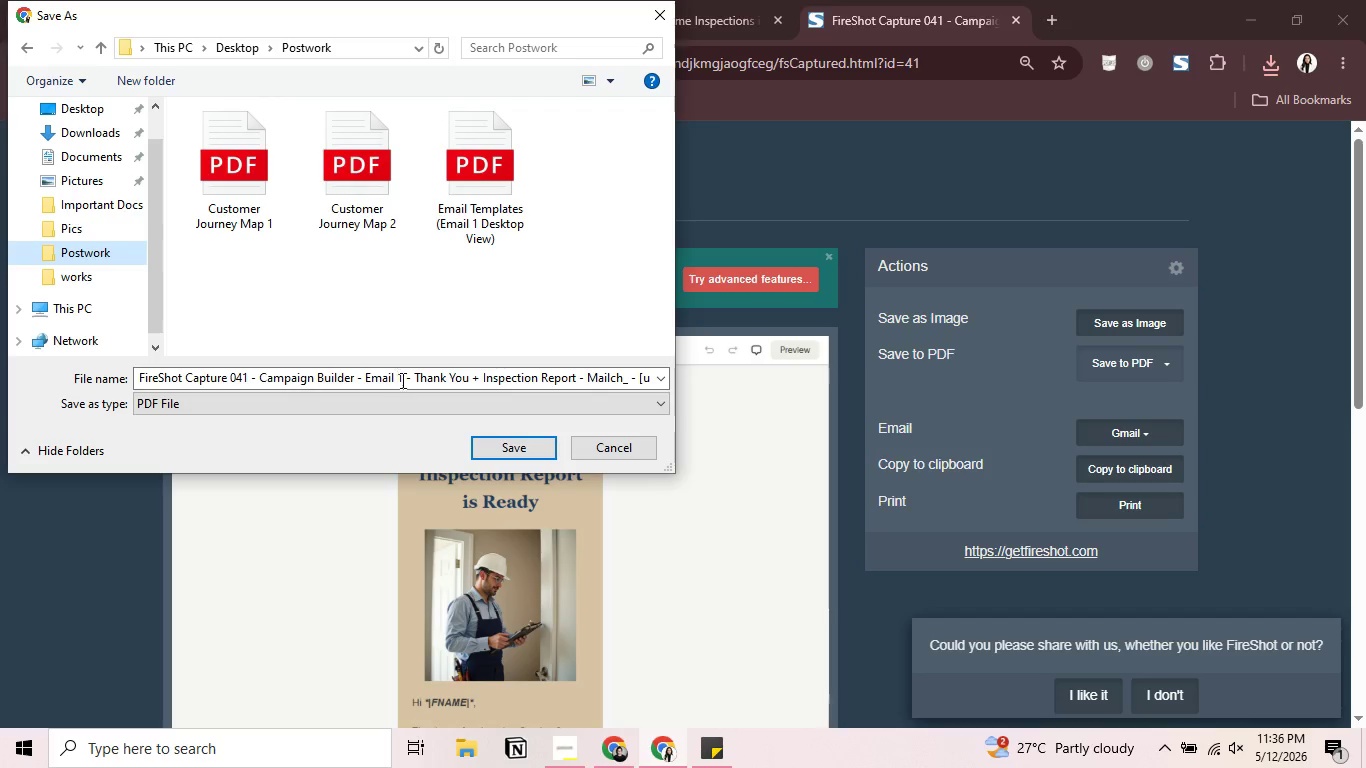 
left_click([401, 380])
 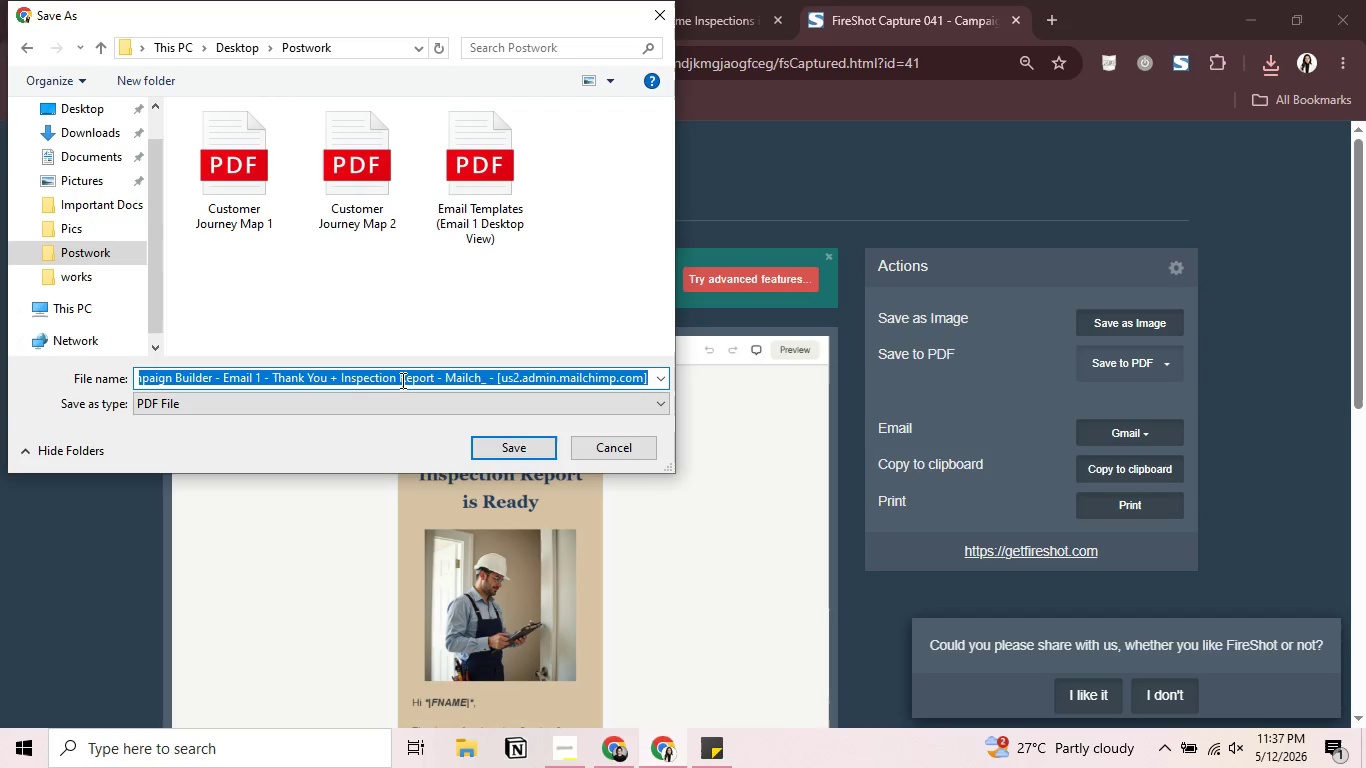 
type(mai)
key(Backspace)
key(Backspace)
key(Backspace)
type(Emai; )
key(Backspace)
key(Backspace)
type(l Templates )
 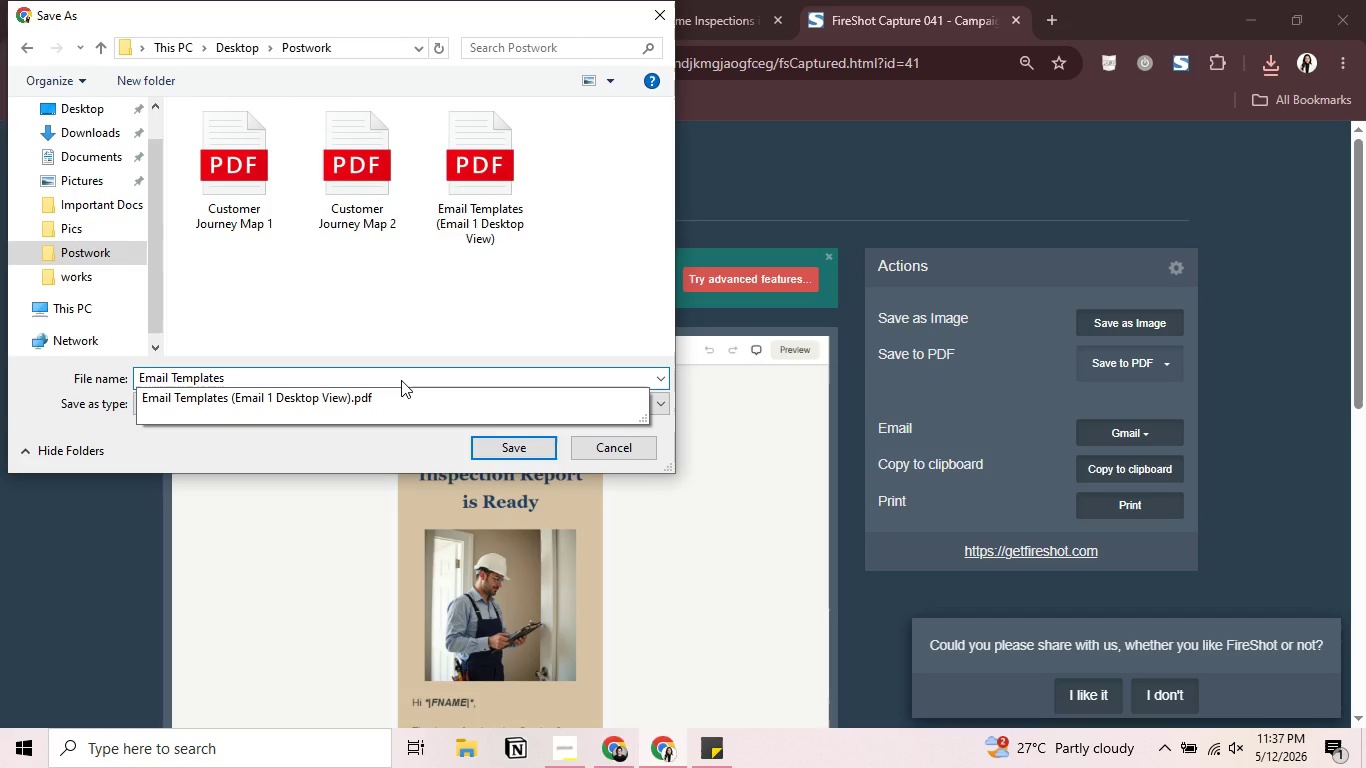 
key(Control+A)
 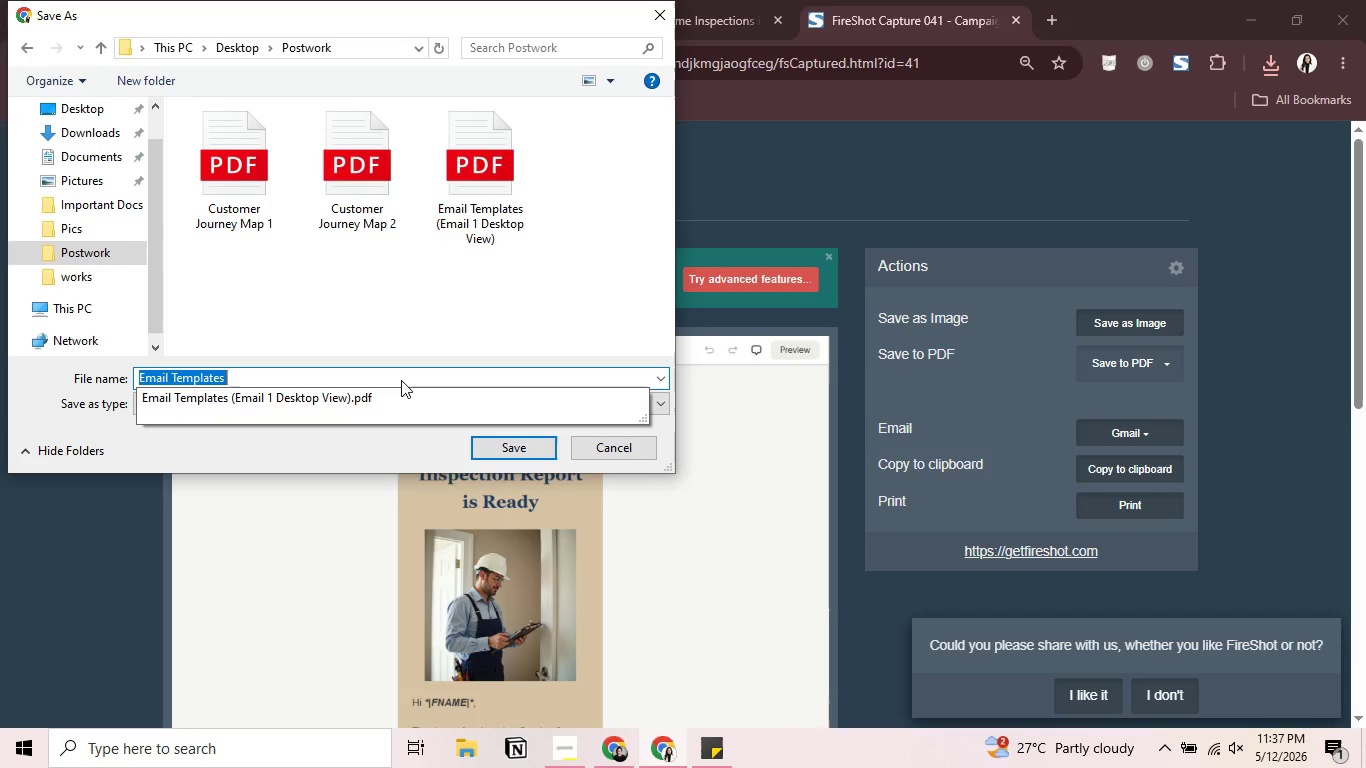 
key(Control+C)
 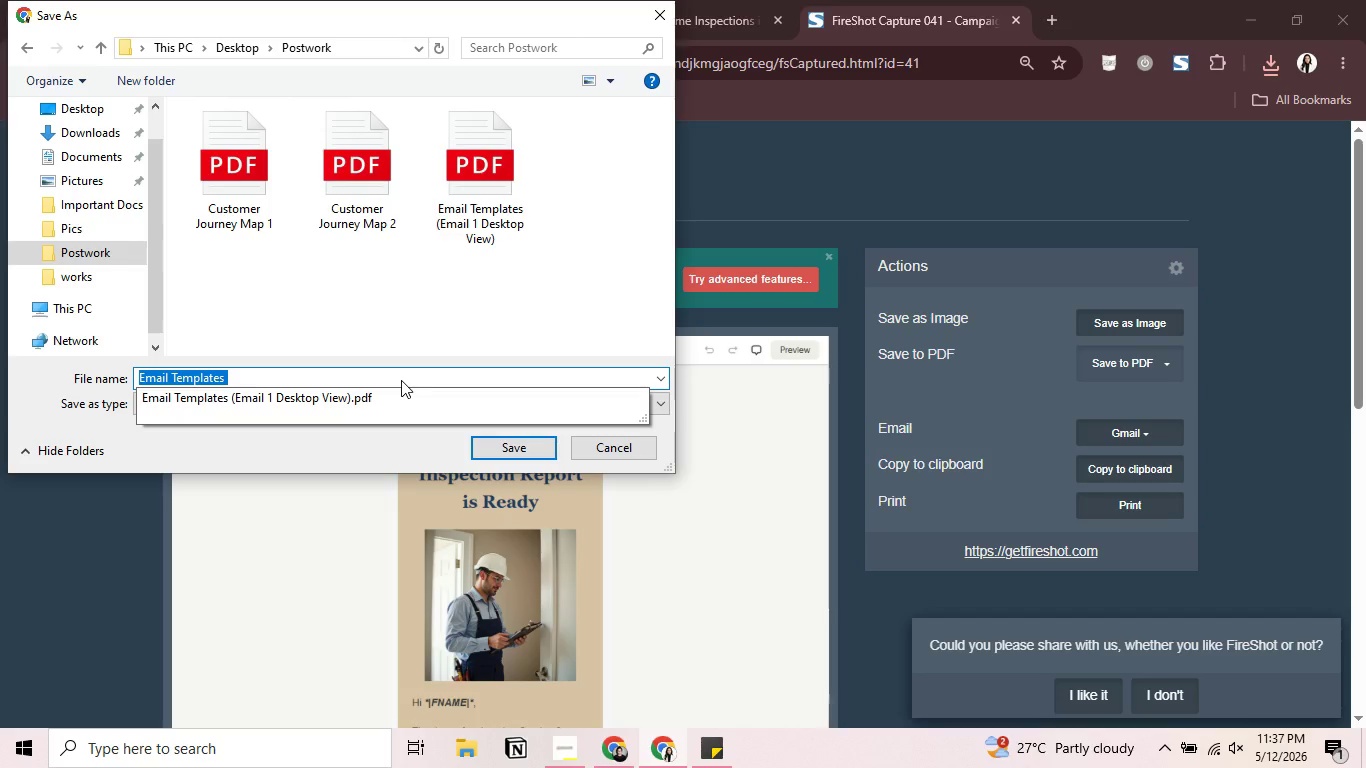 
key(ArrowRight)
 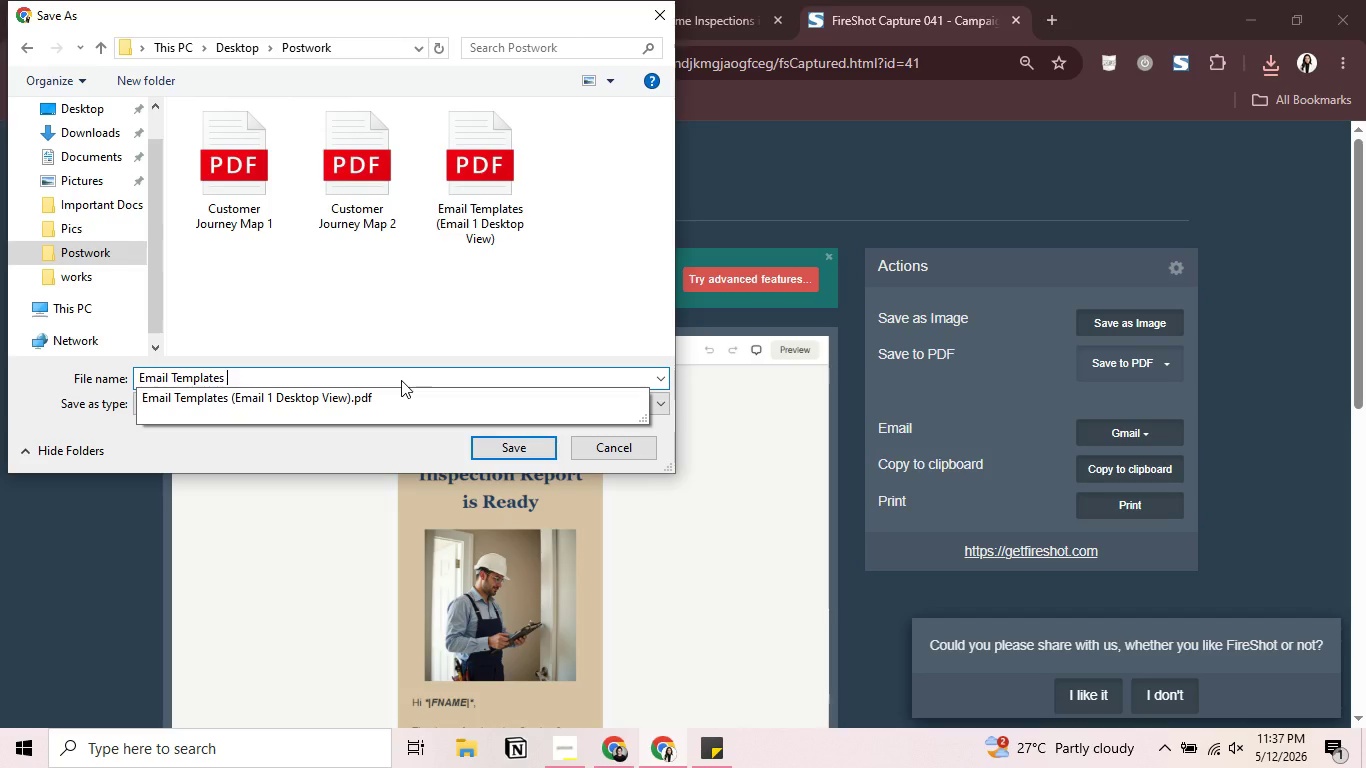 
type((Email 1 Mobile View))
 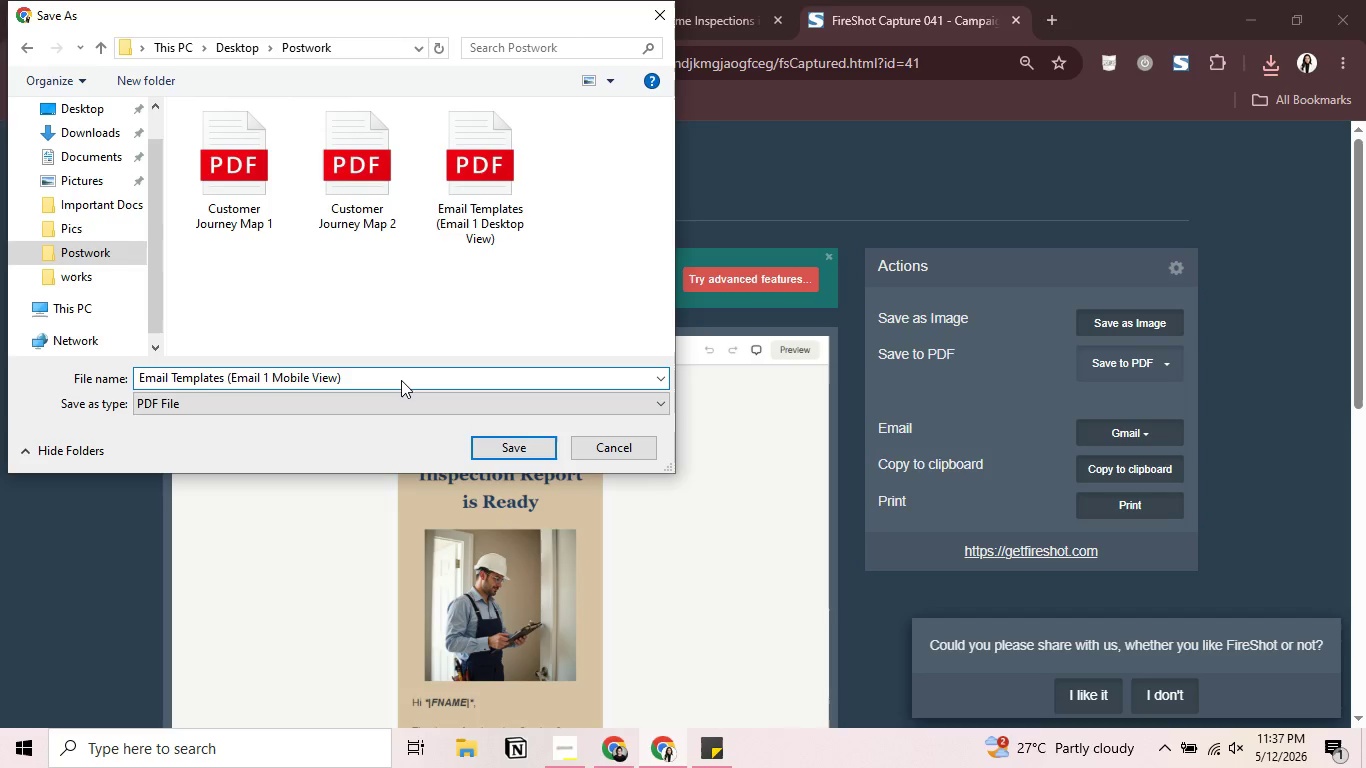 
key(Enter)
 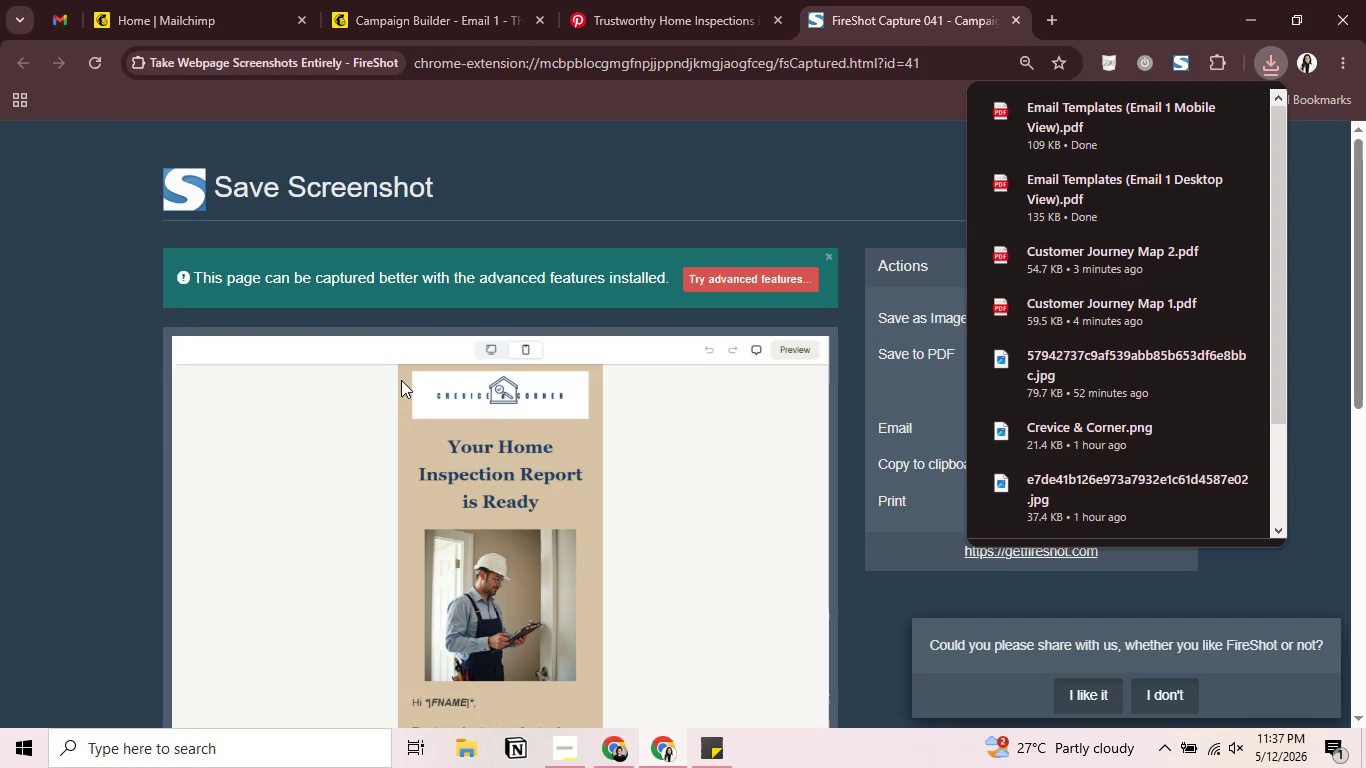 
wait(5.98)
 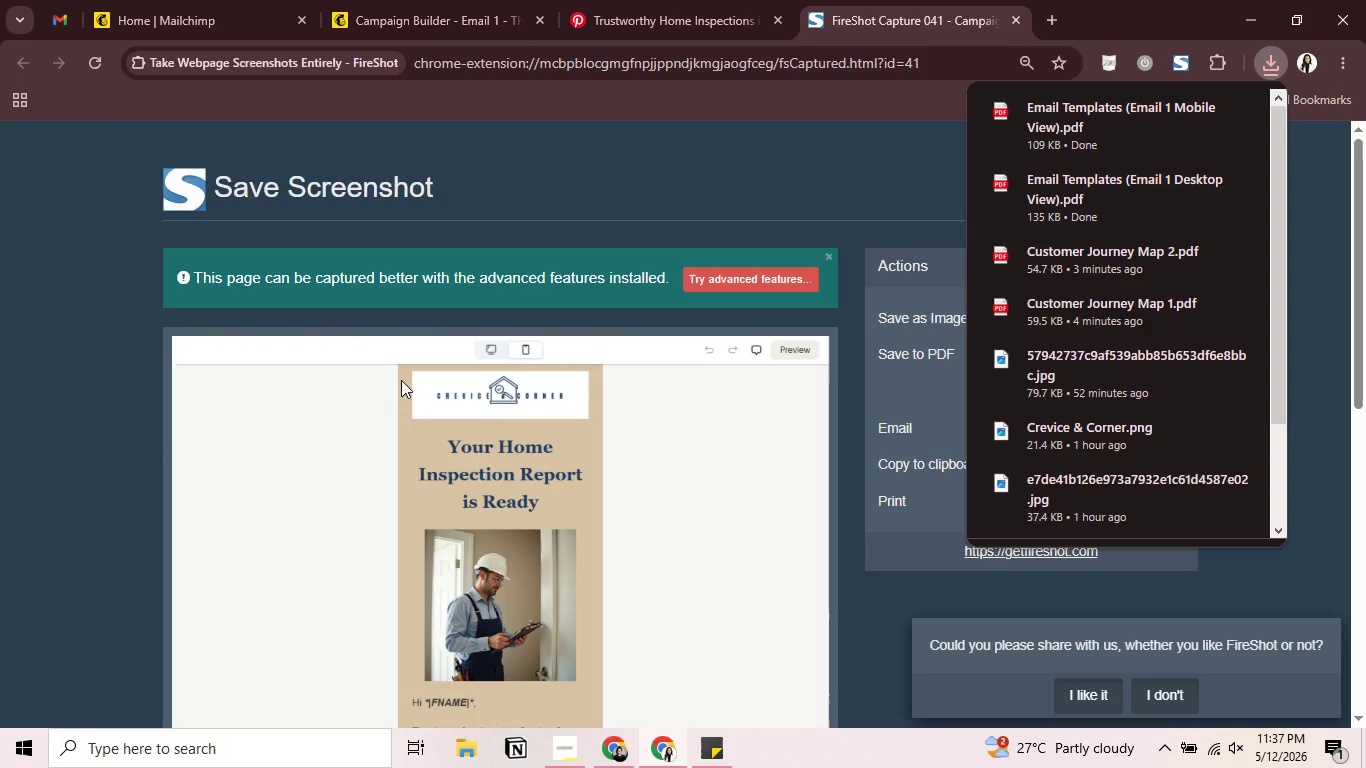 
left_click([1011, 20])
 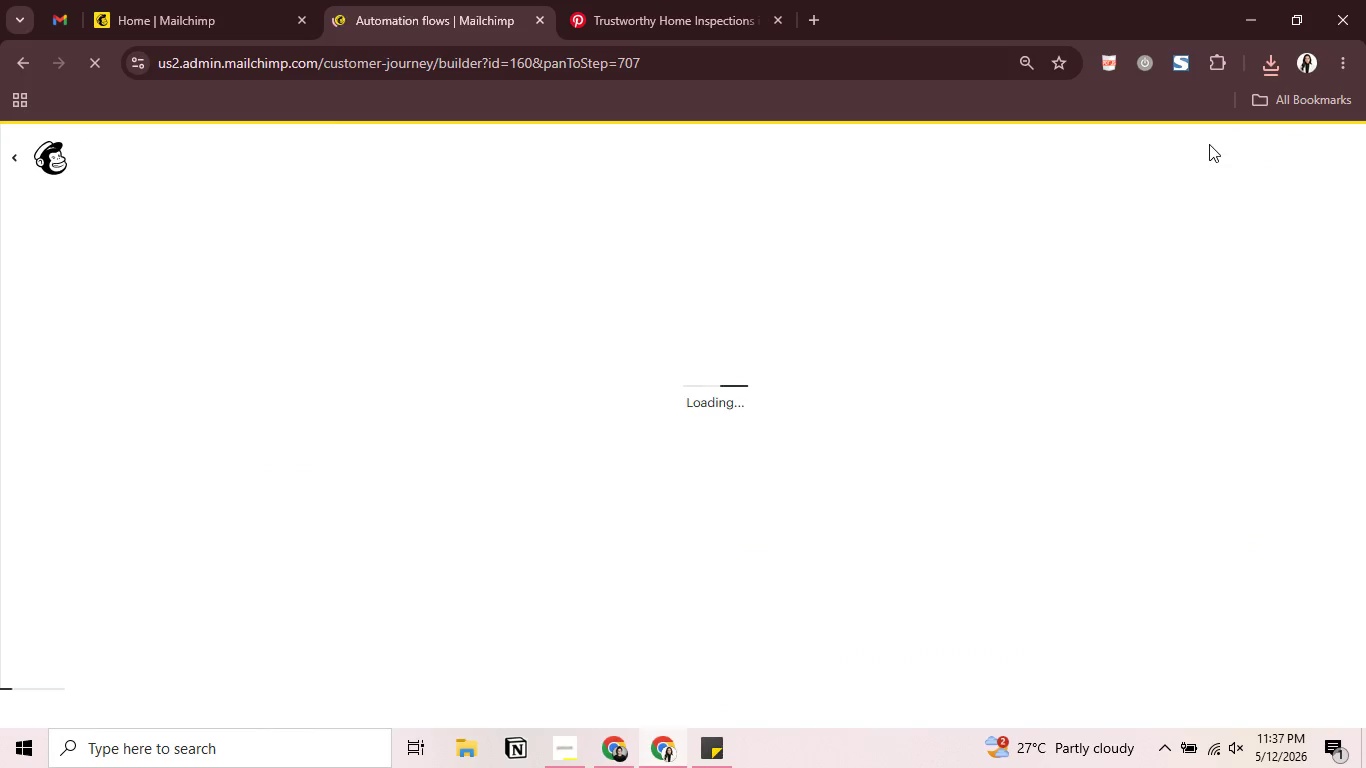 
wait(13.22)
 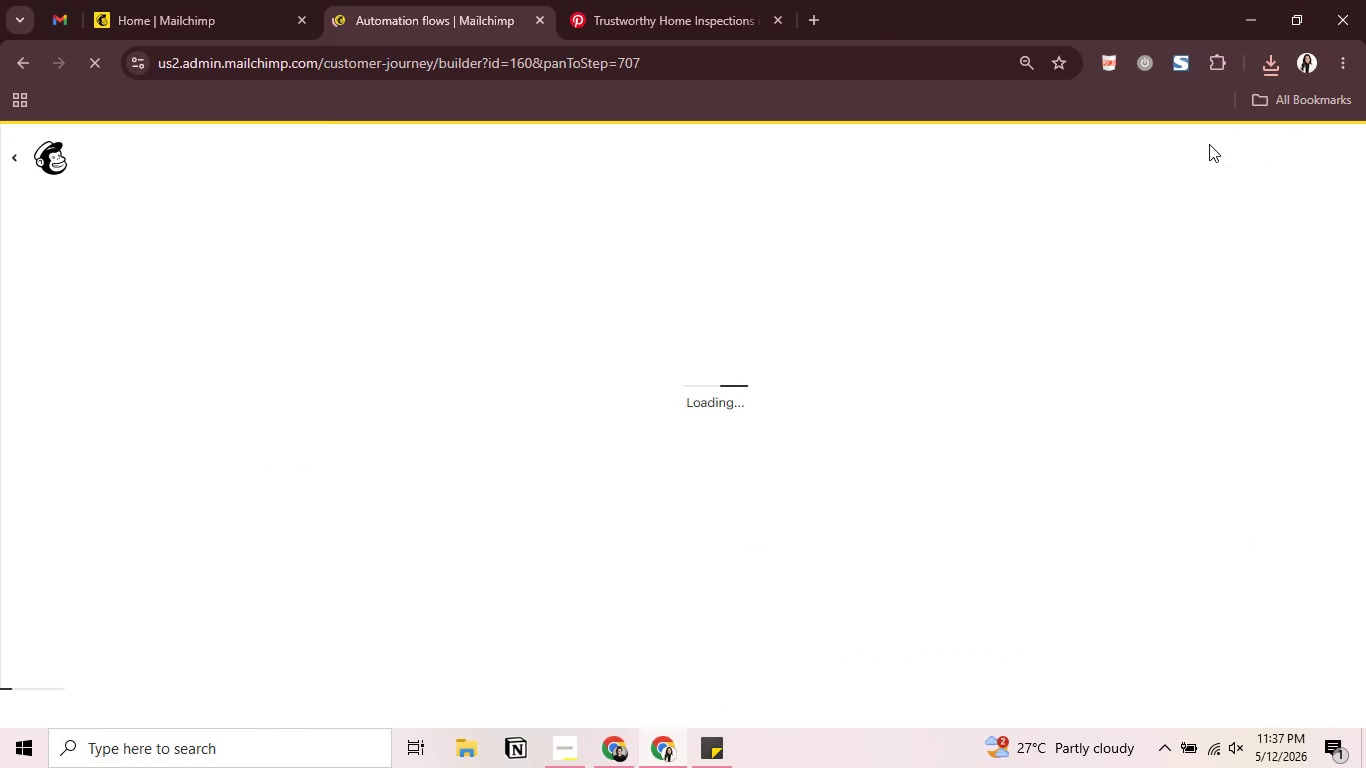 
scroll: coordinate [813, 386], scroll_direction: down, amount: 3.0
 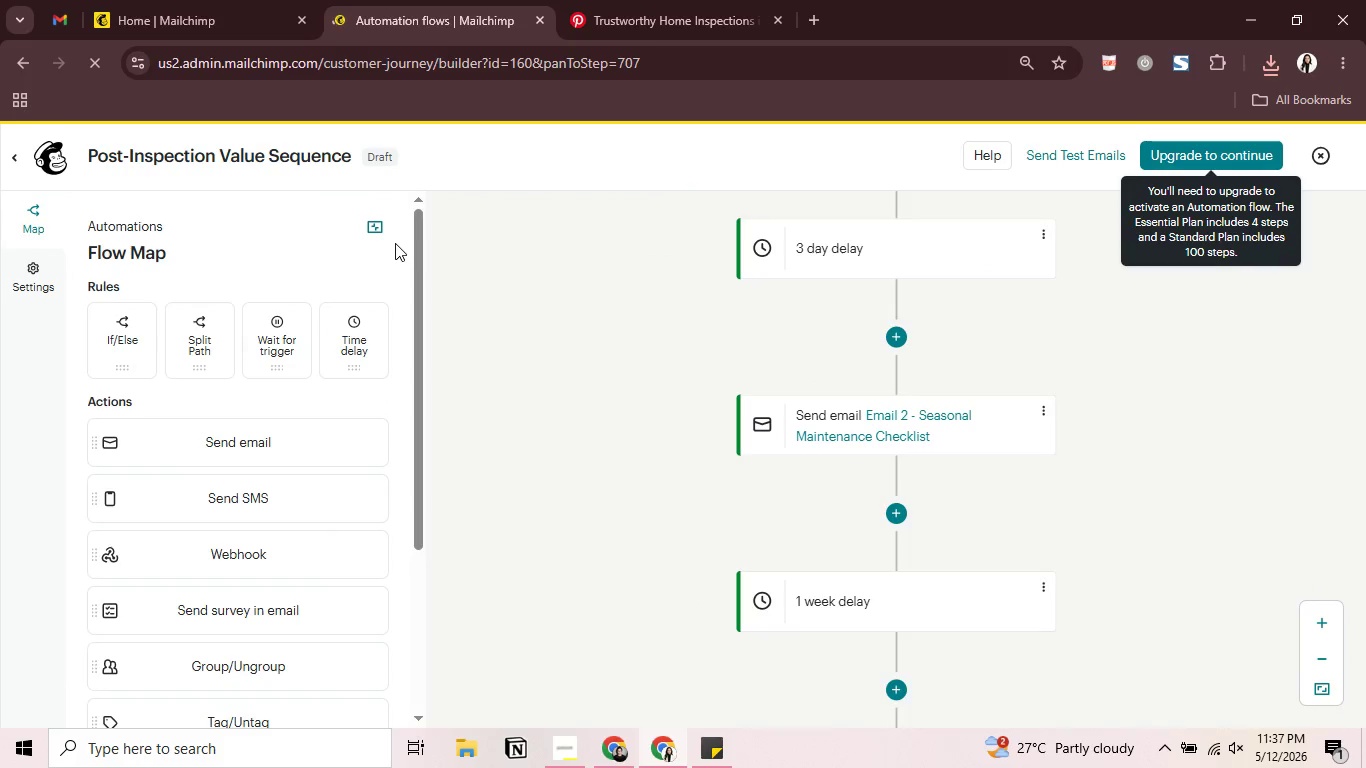 
left_click([376, 226])
 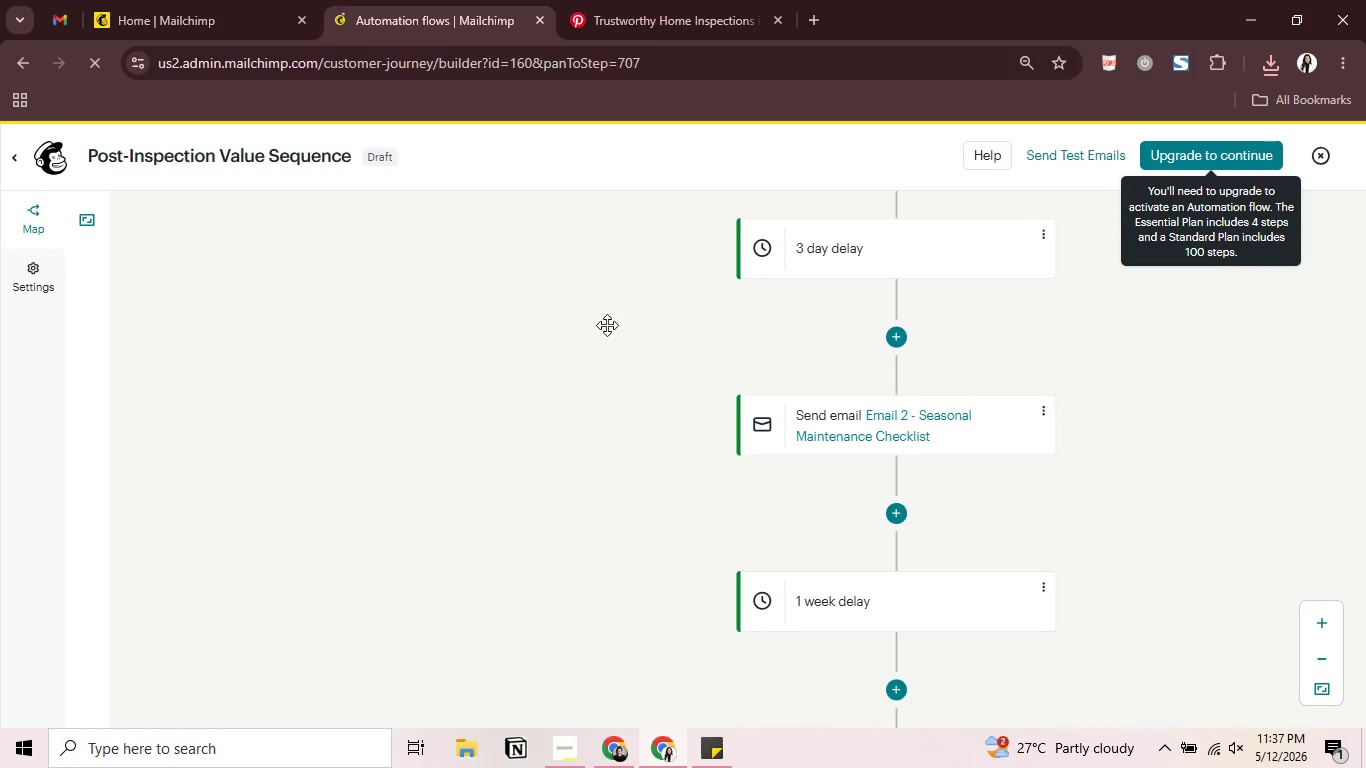 
left_click_drag(start_coordinate=[607, 325], to_coordinate=[504, 302])
 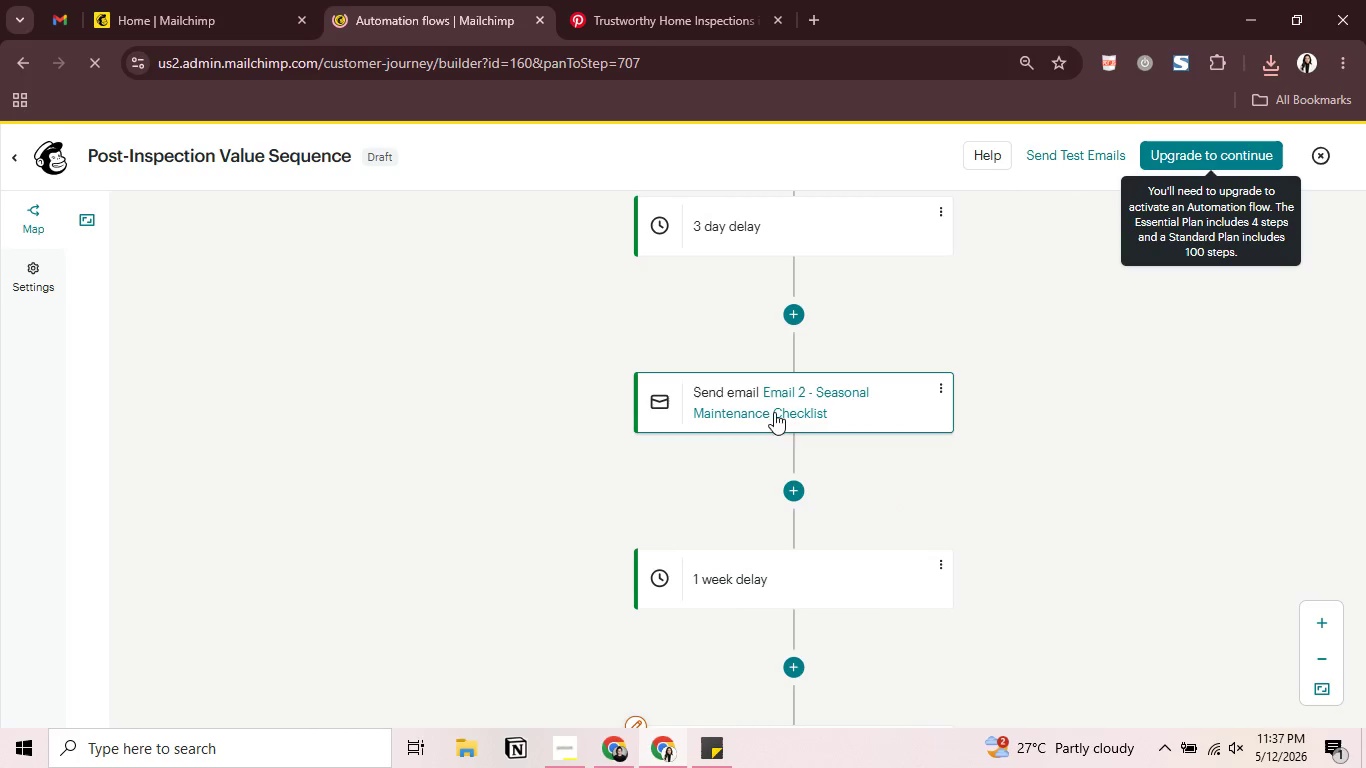 
left_click([780, 407])
 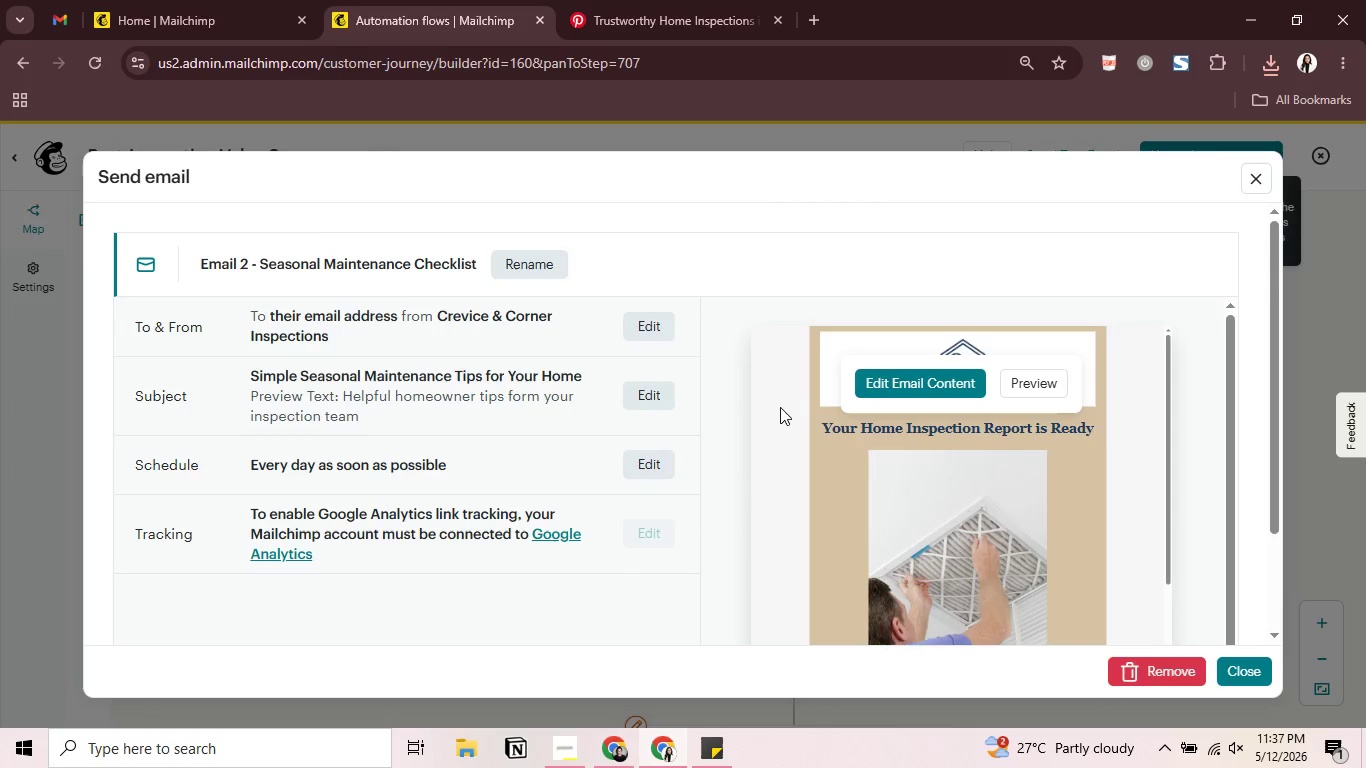 
left_click([923, 377])
 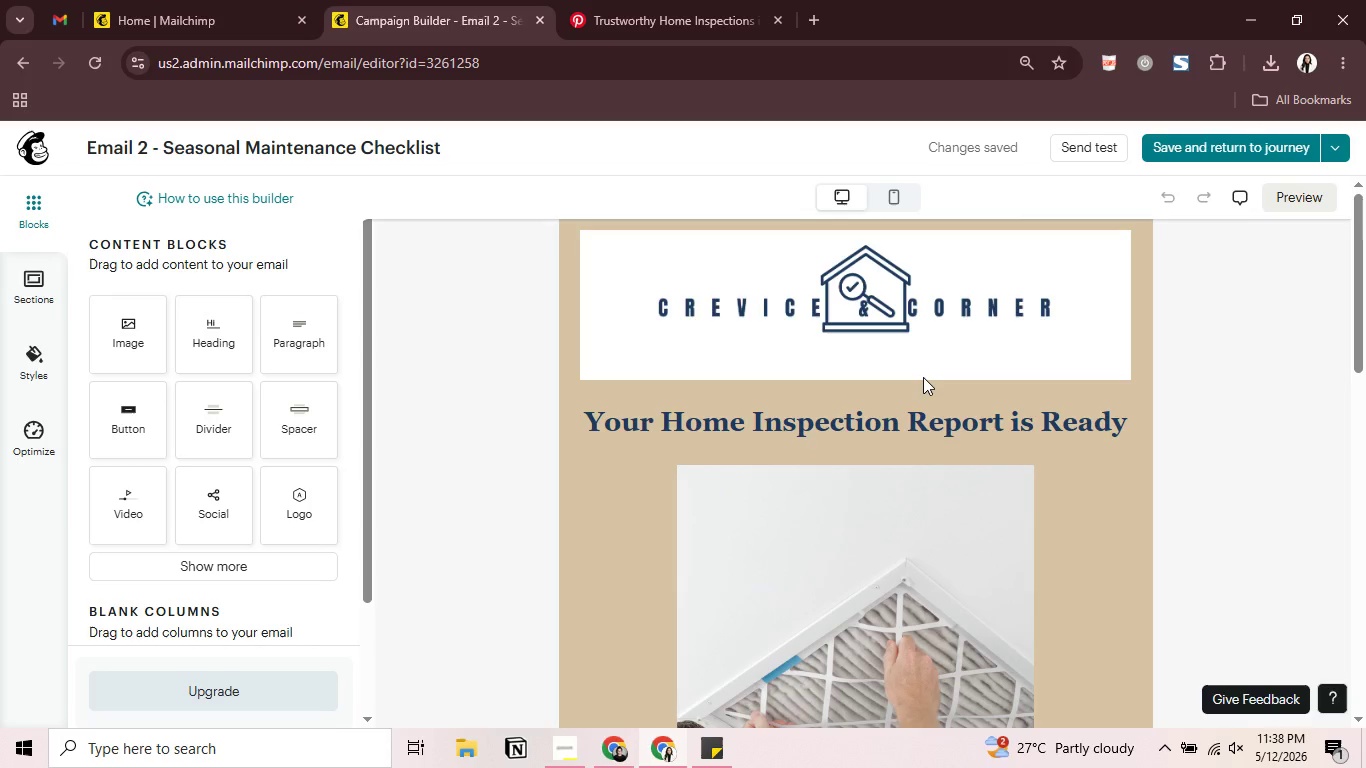 
wait(56.27)
 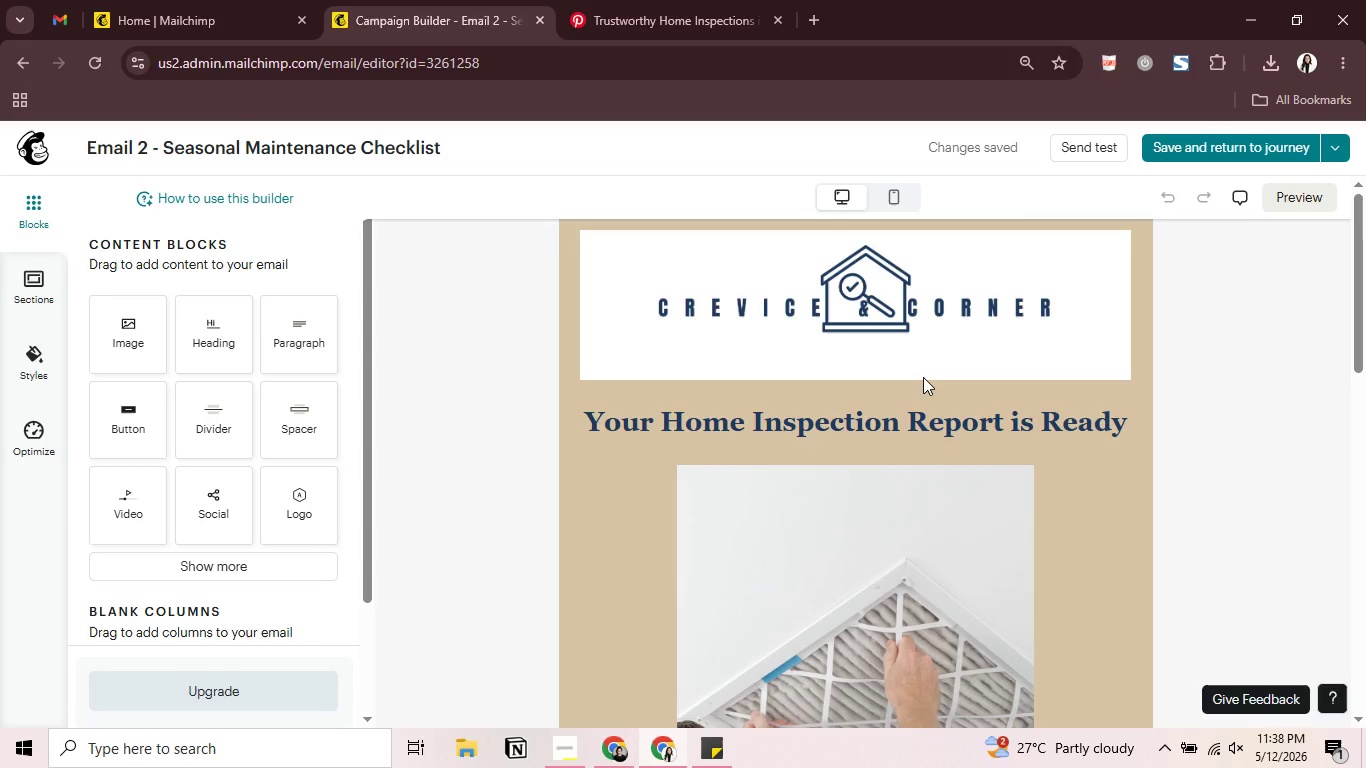 
left_click([1189, 65])
 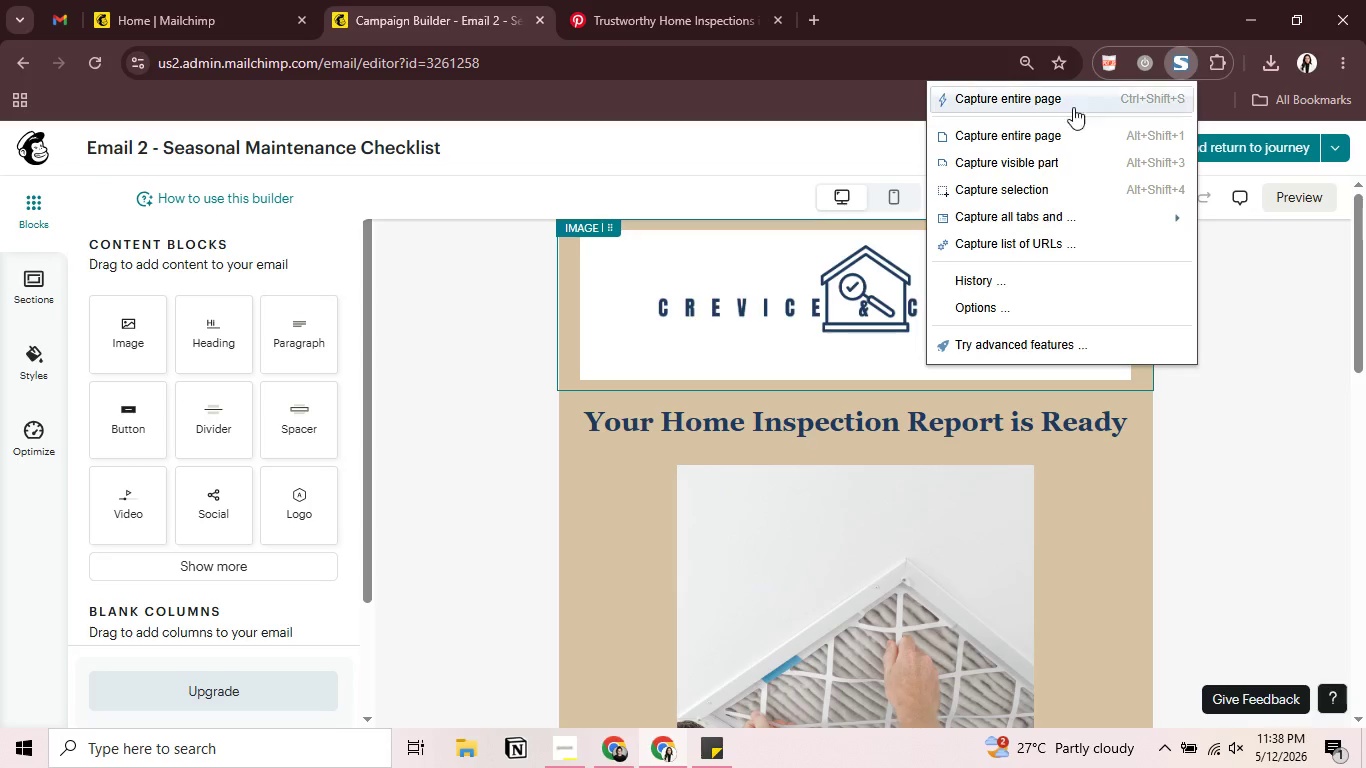 
left_click([1073, 98])
 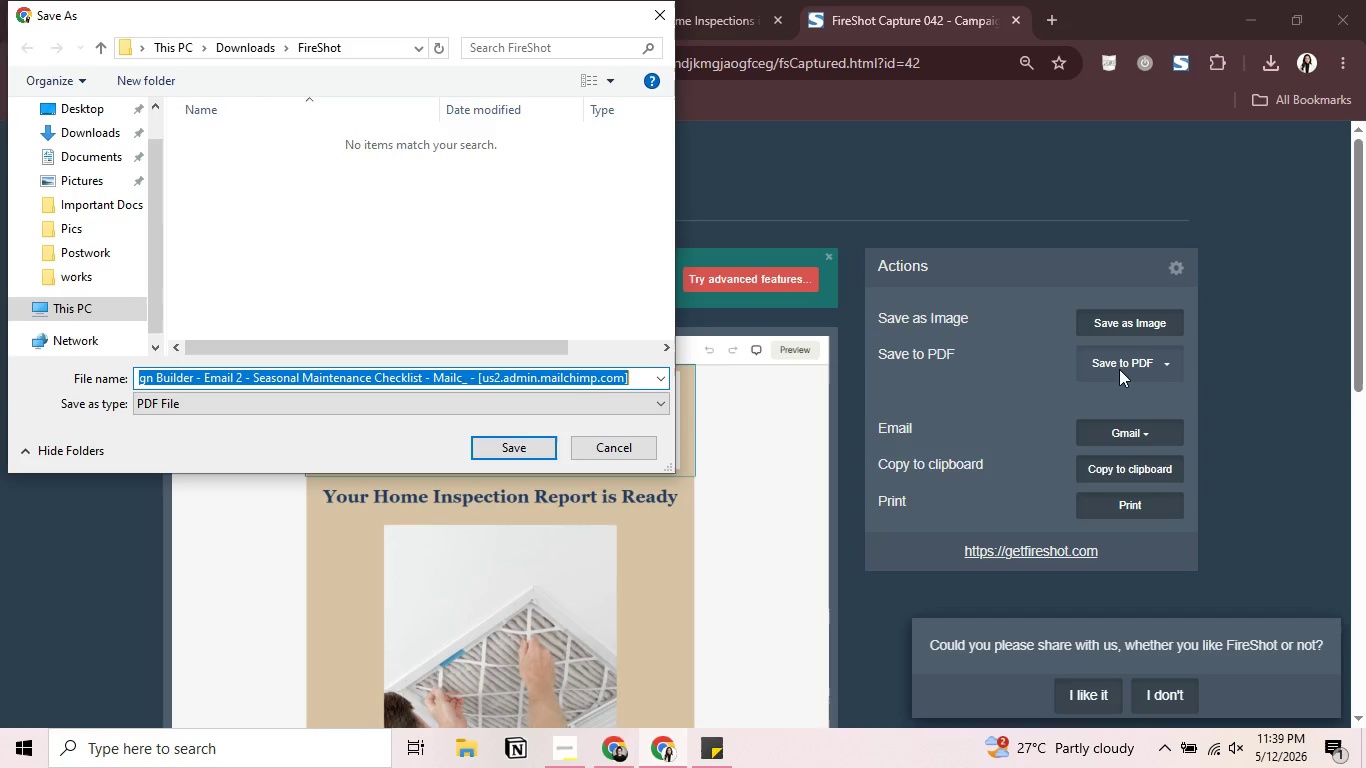 
wait(14.92)
 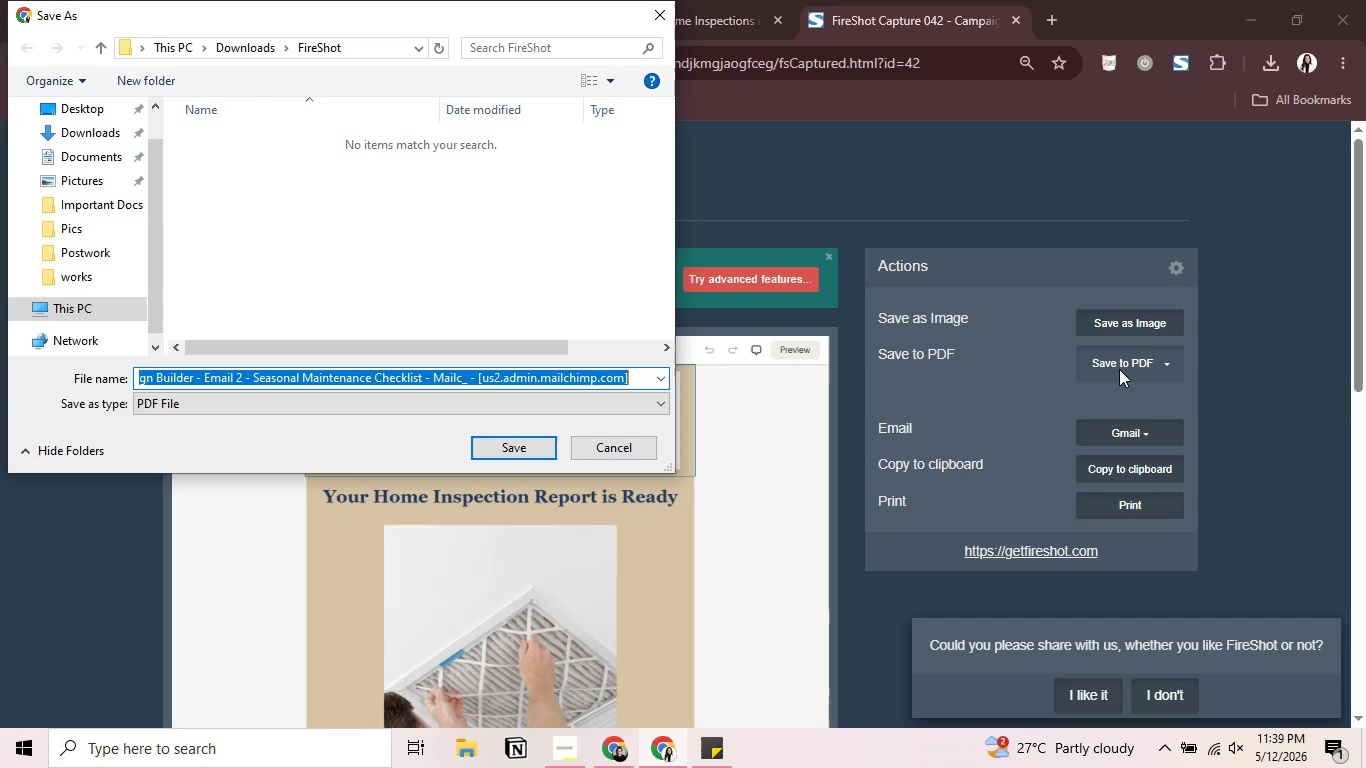 
left_click([105, 257])
 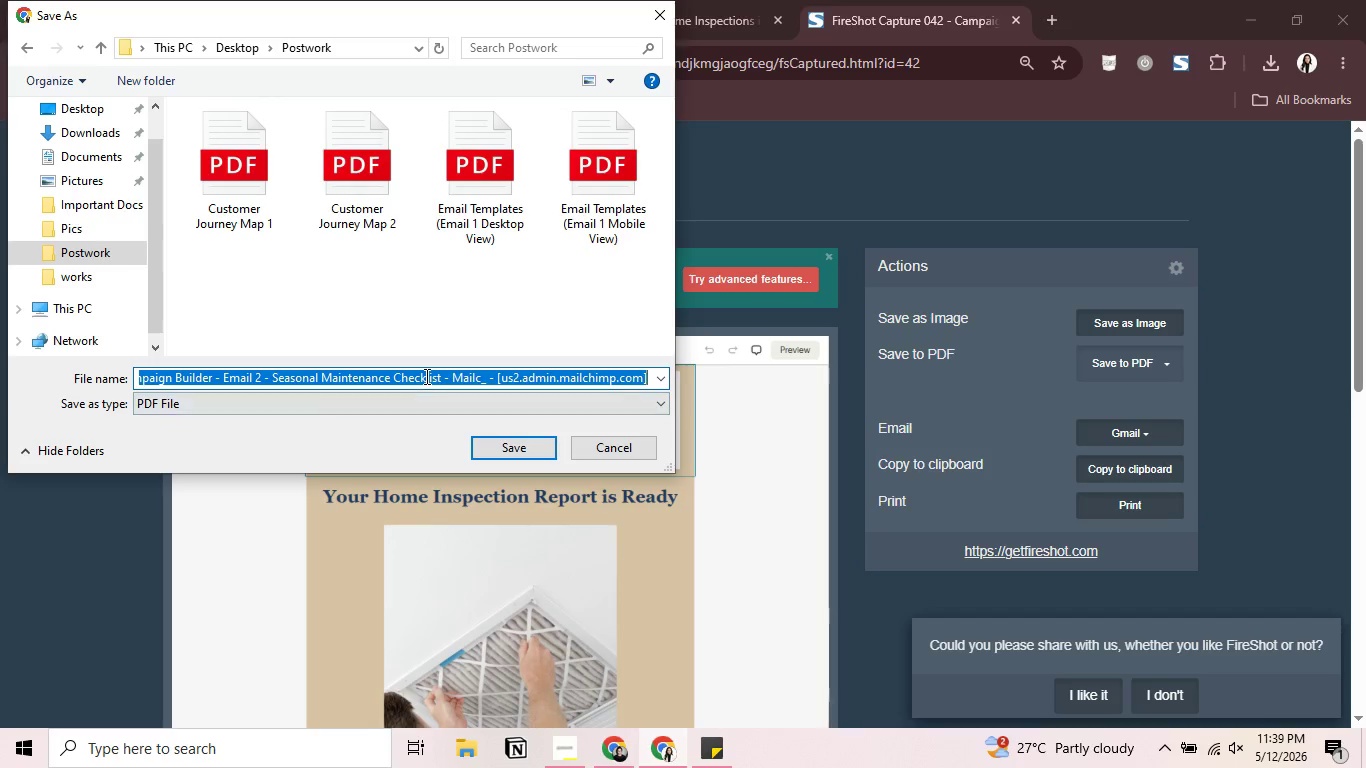 
key(Control+V)
 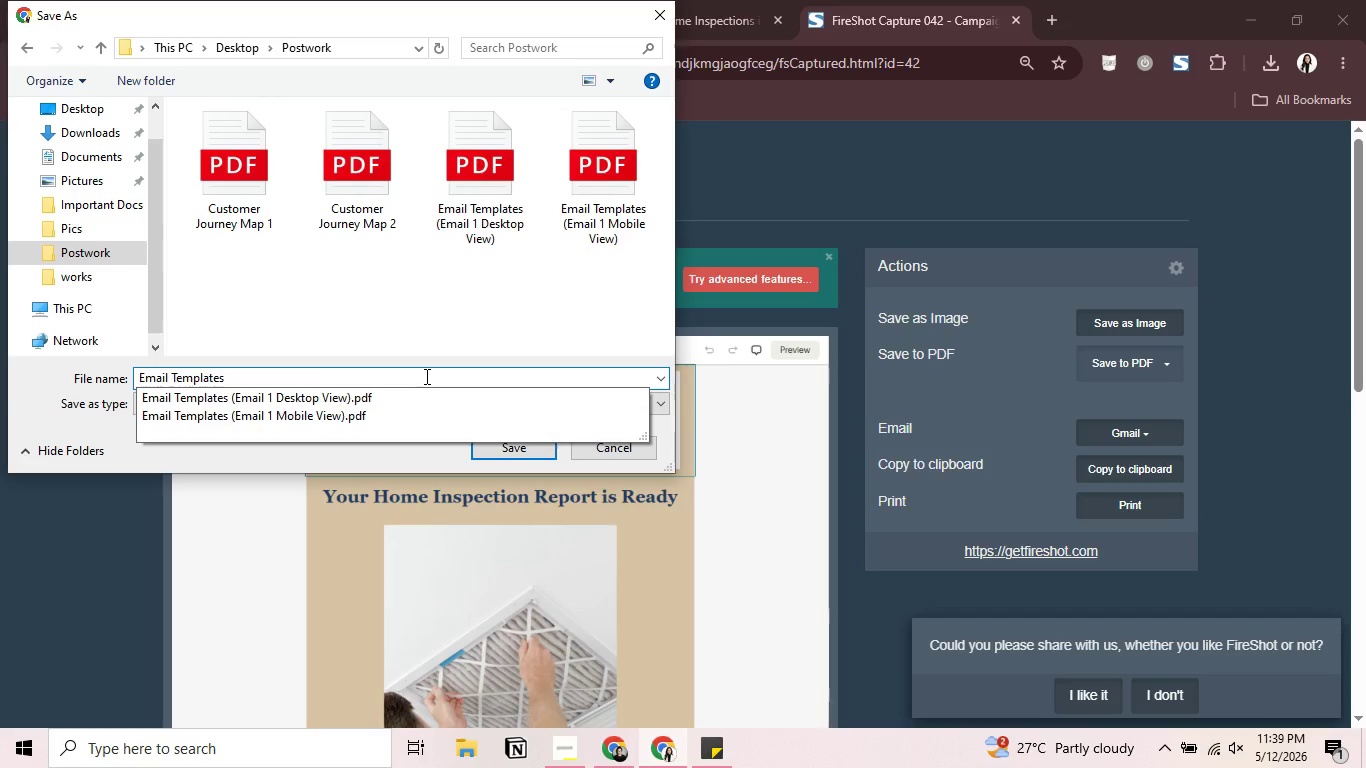 
type( (Email 2 Desktop View))
 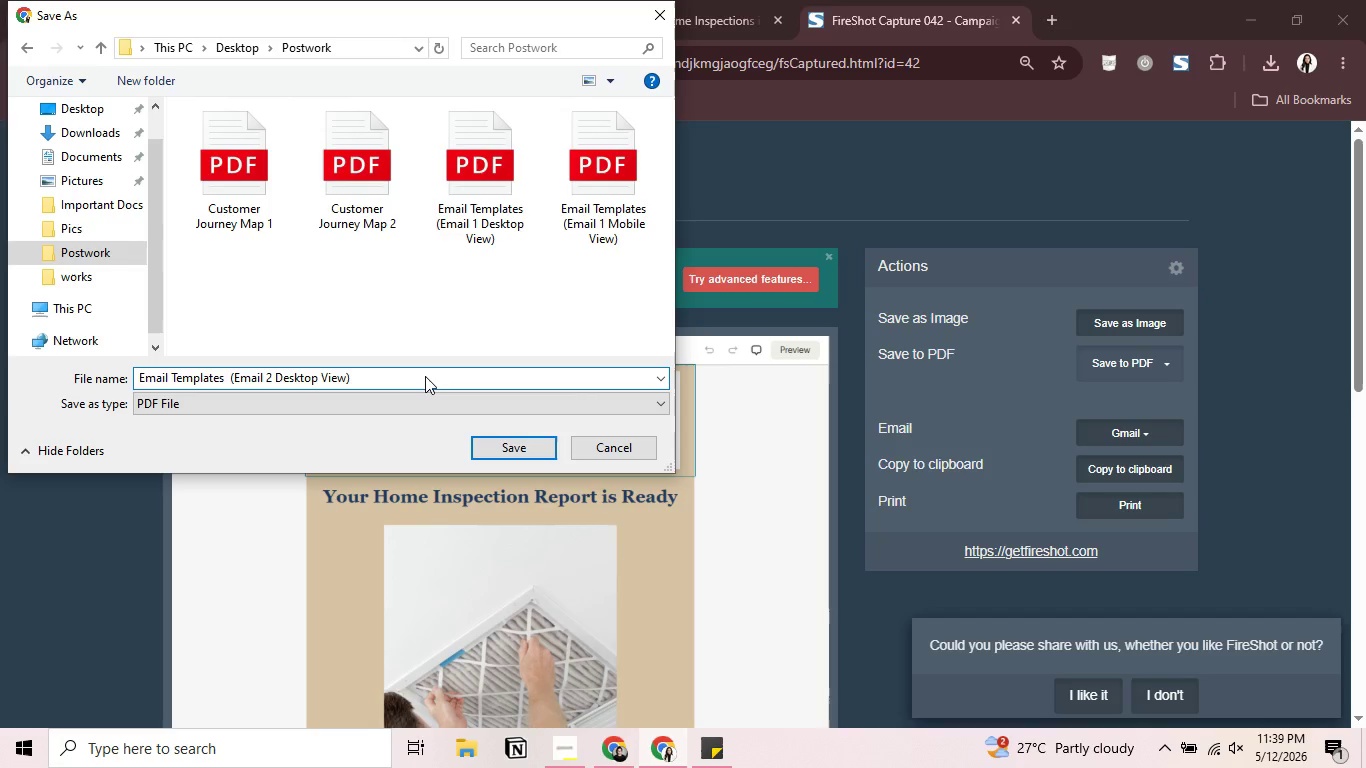 
key(Enter)
 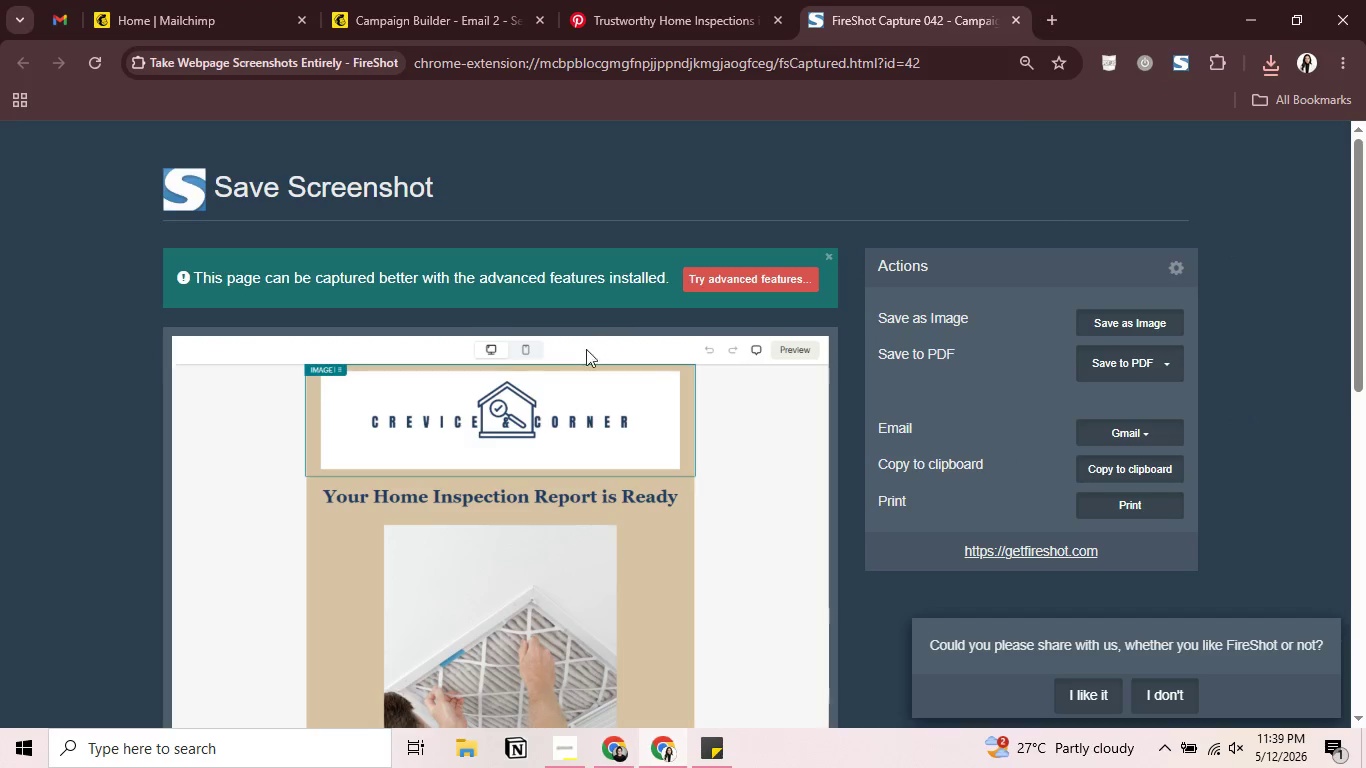 
wait(14.06)
 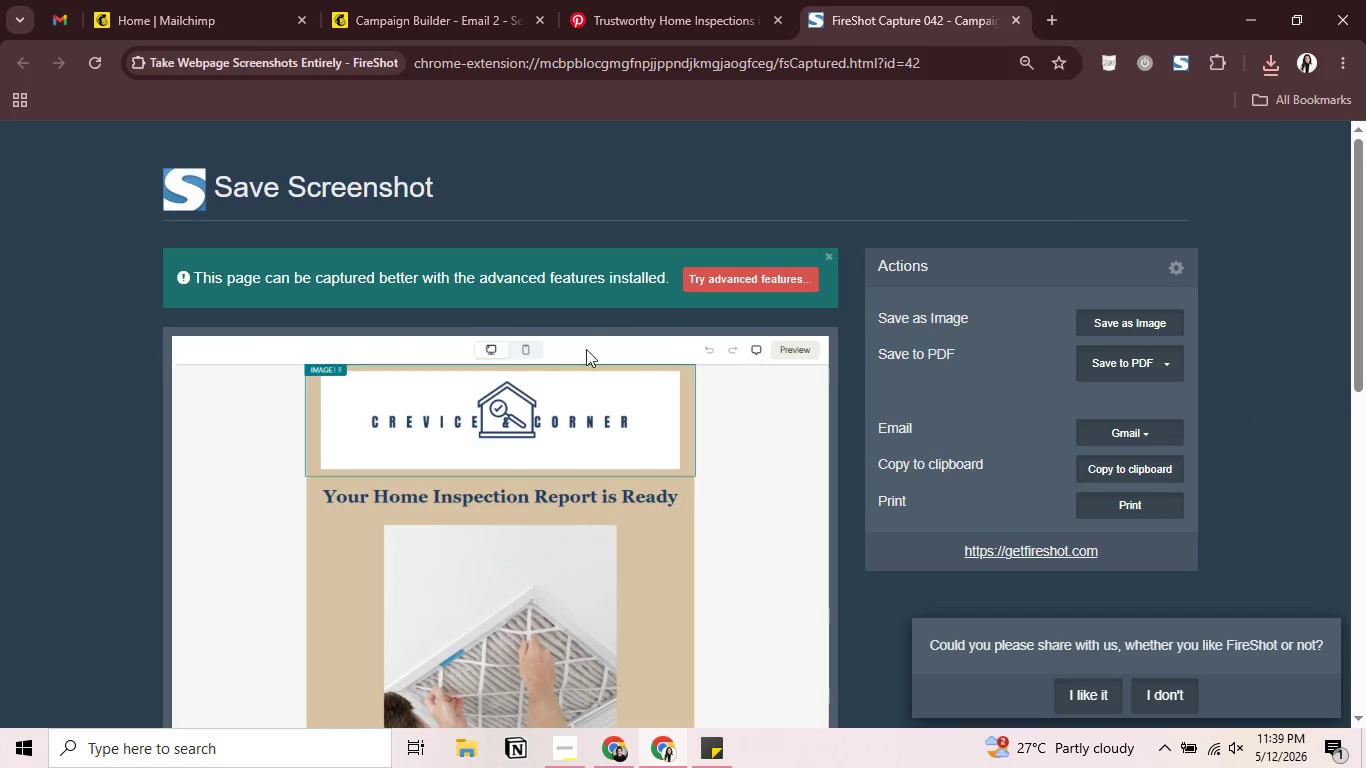 
left_click([905, 201])
 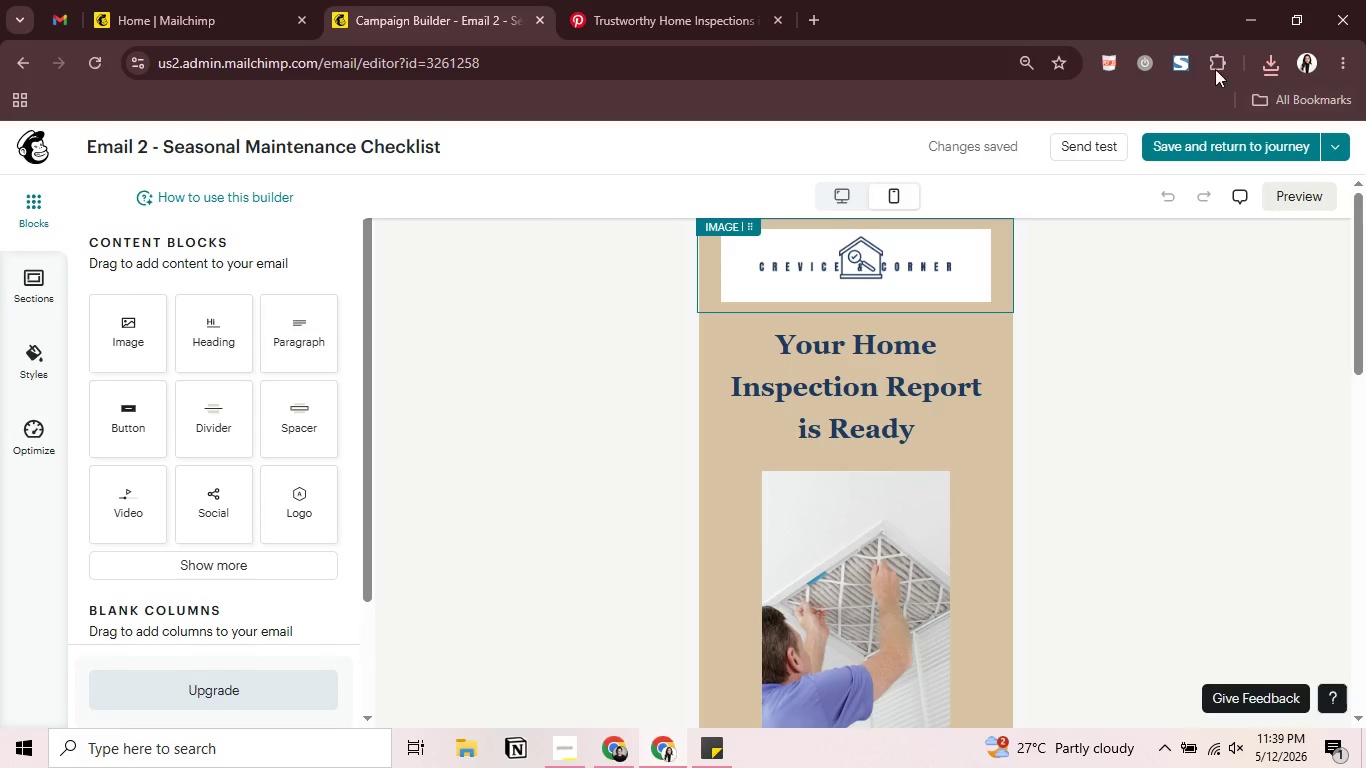 
left_click([1185, 67])
 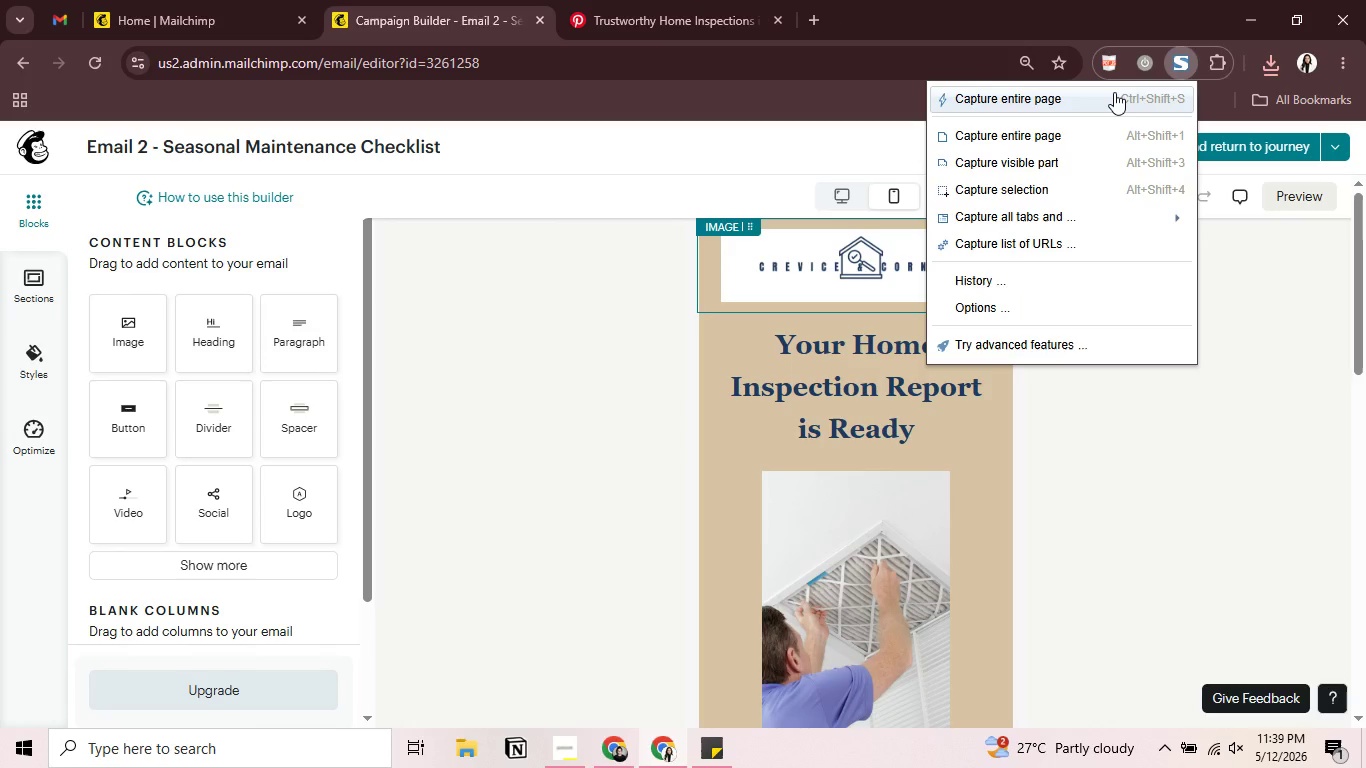 
left_click([1114, 92])
 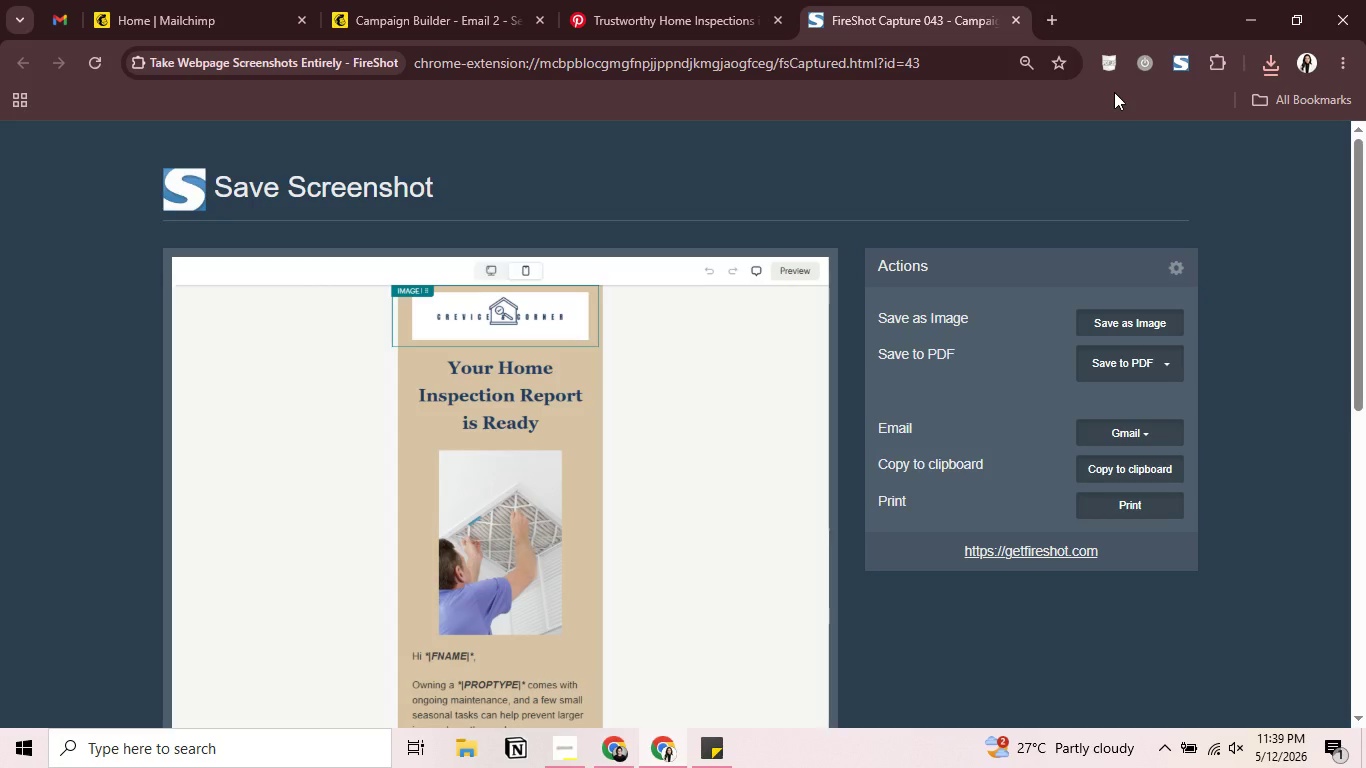 
wait(12.33)
 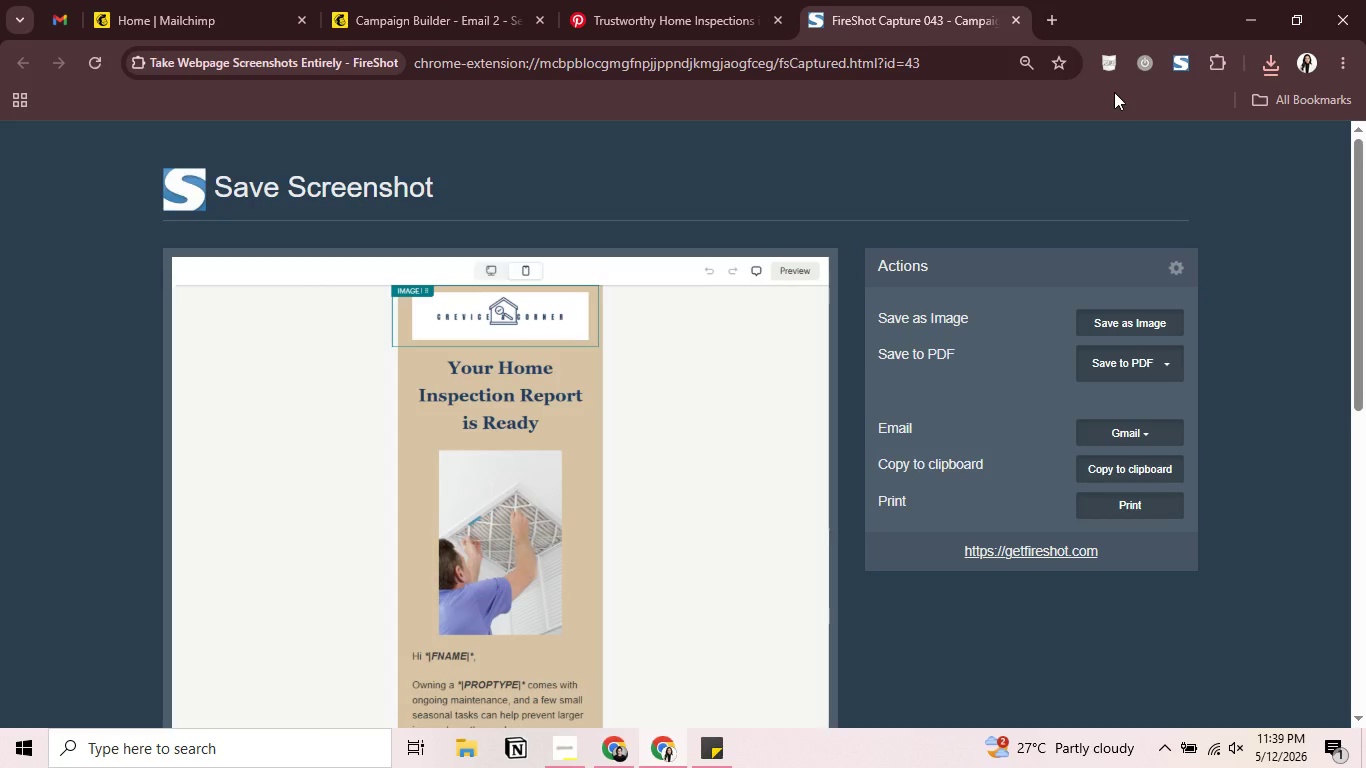 
mouse_move([27, 776])
 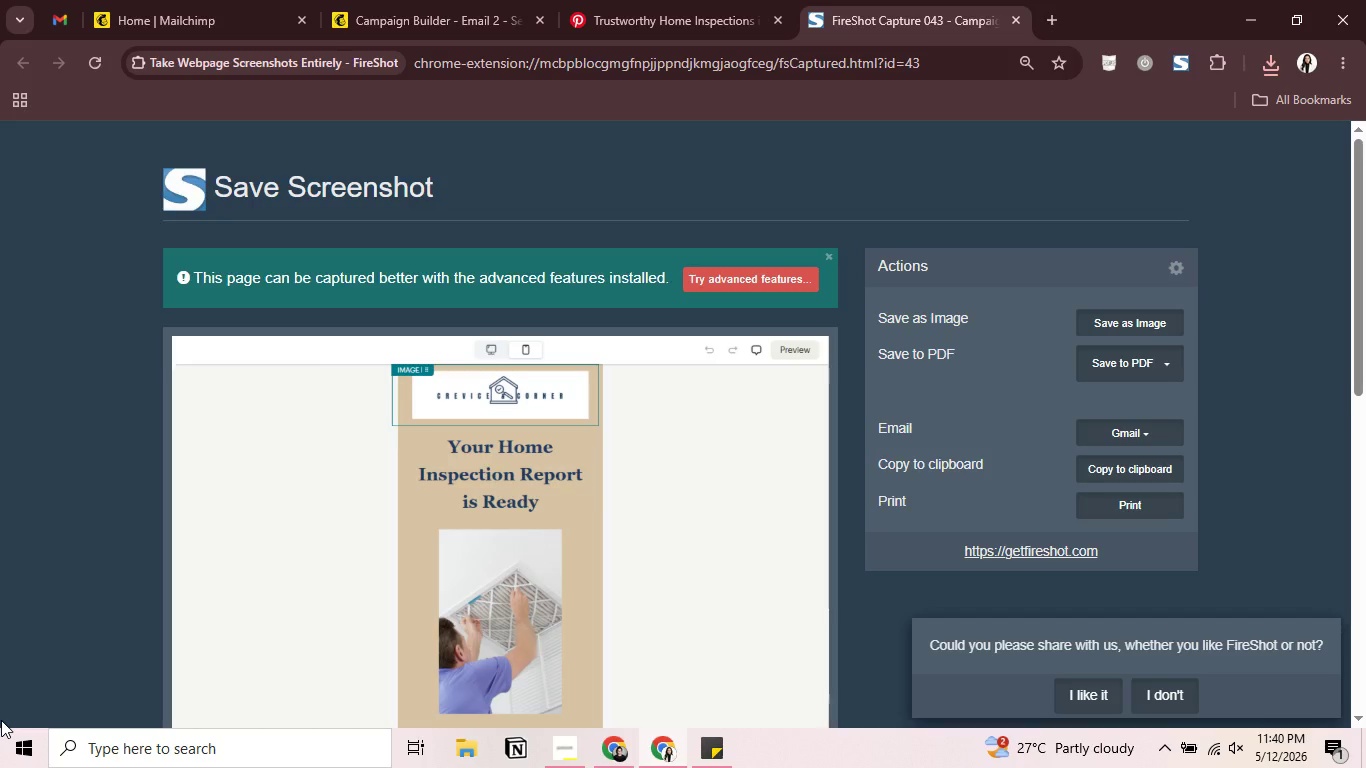 
wait(11.53)
 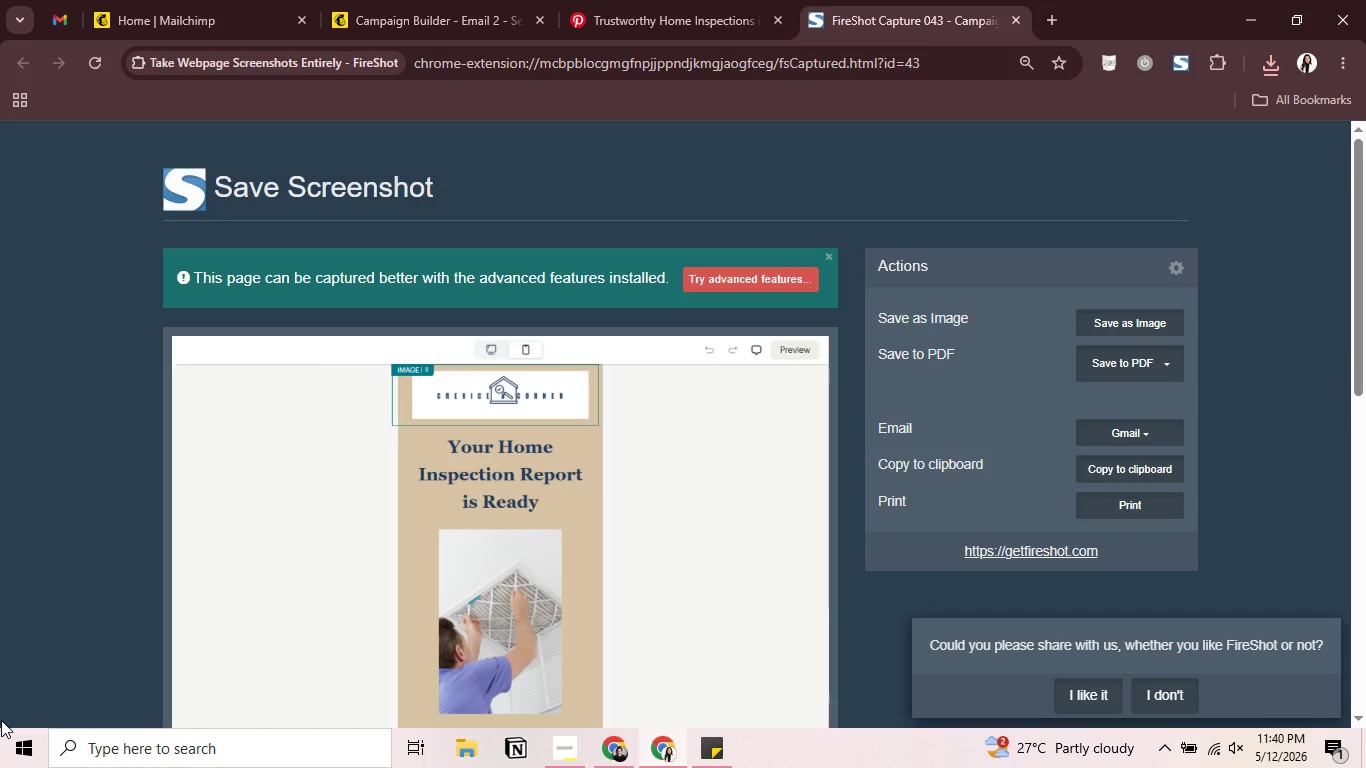 
left_click([1129, 362])
 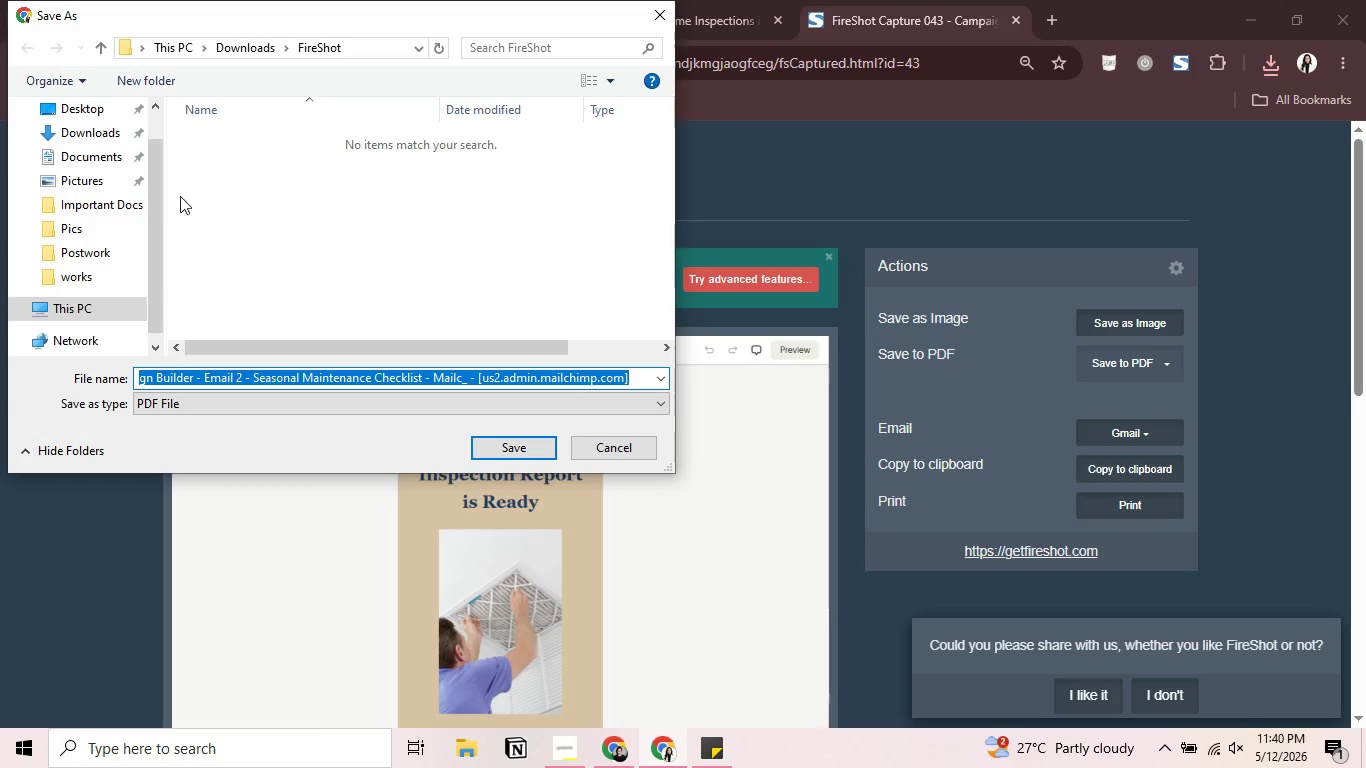 
double_click([103, 246])
 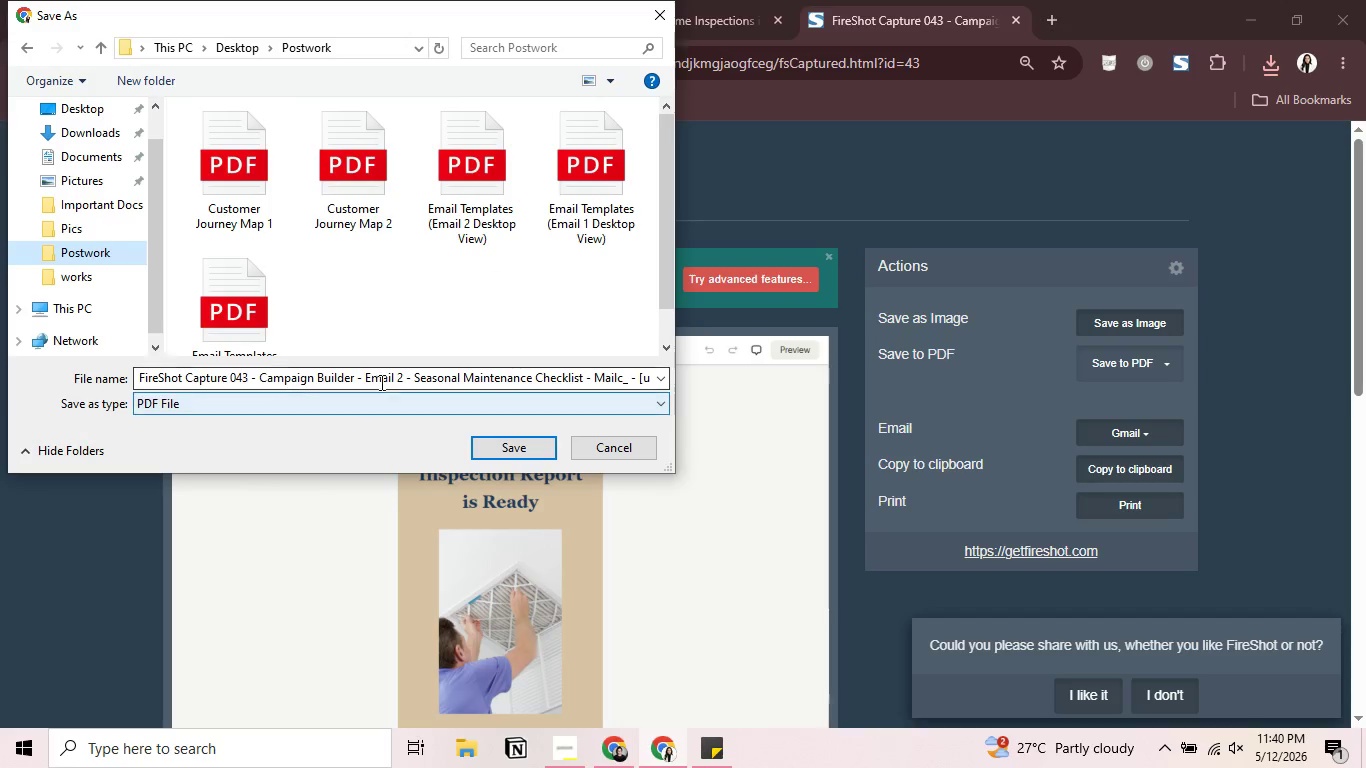 
left_click([384, 376])
 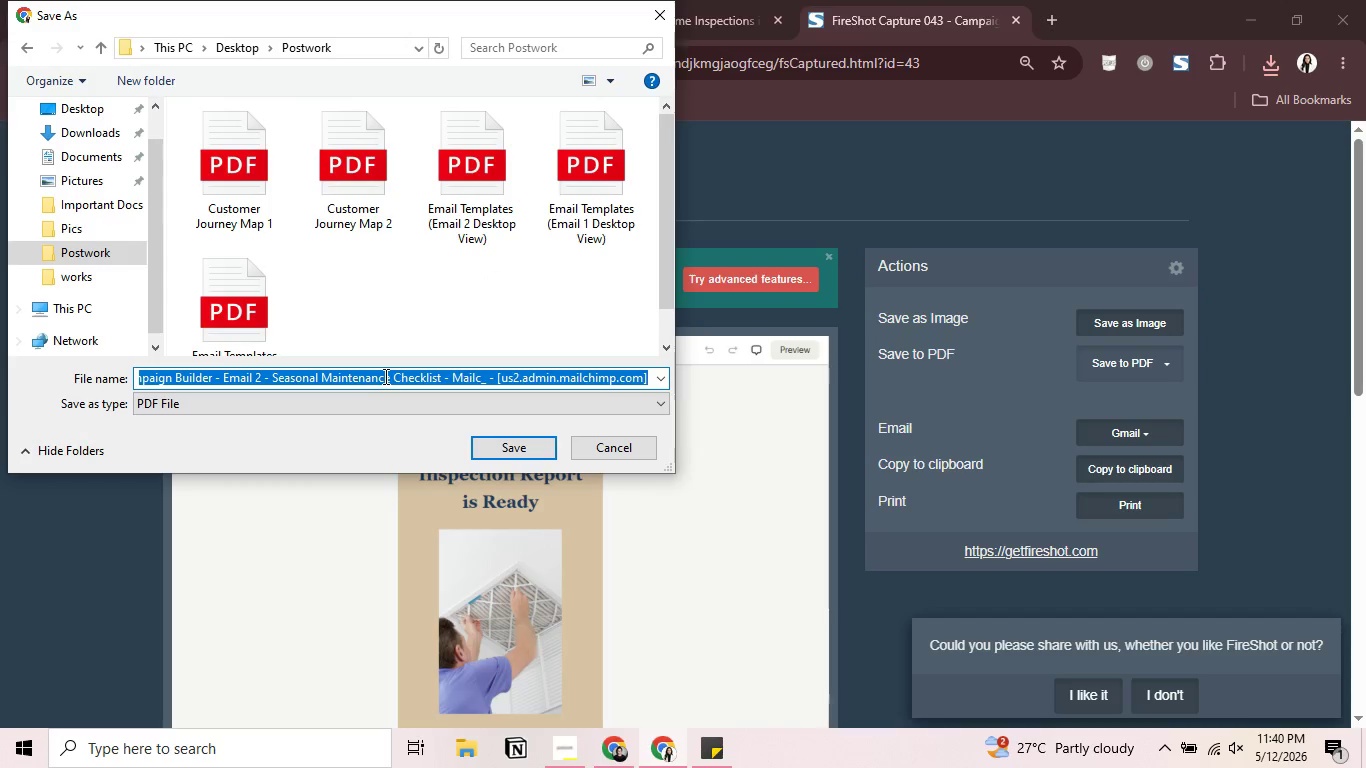 
key(Control+V)
 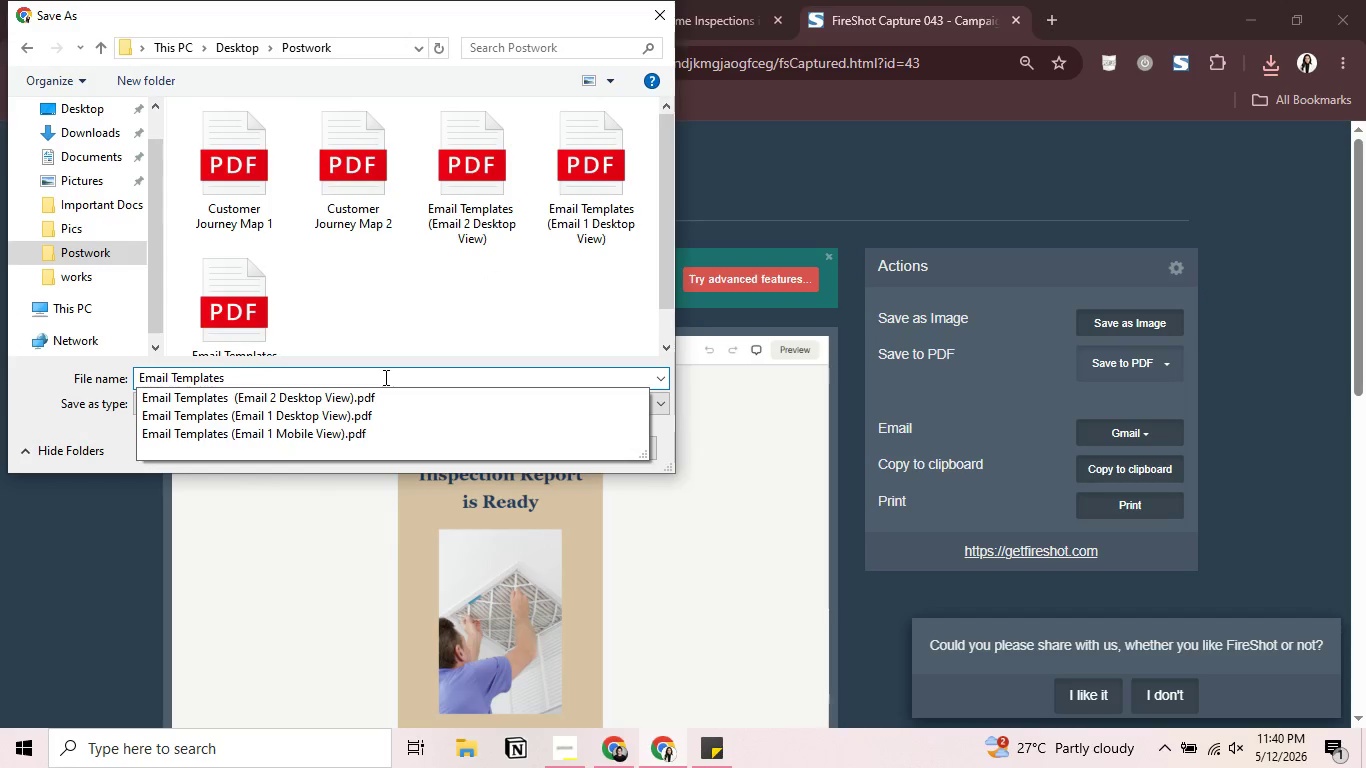 
key(Shift+9)
 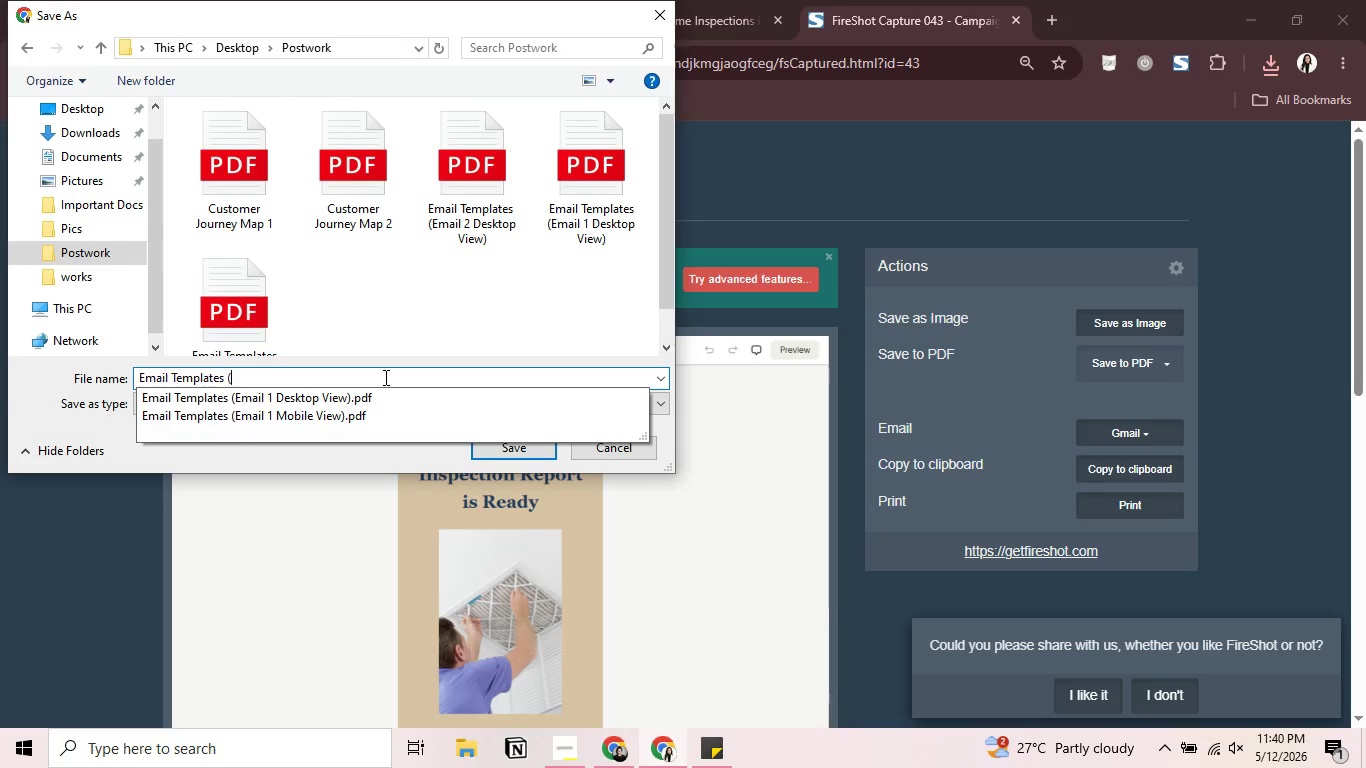 
type(Email 2- Mobile View))
 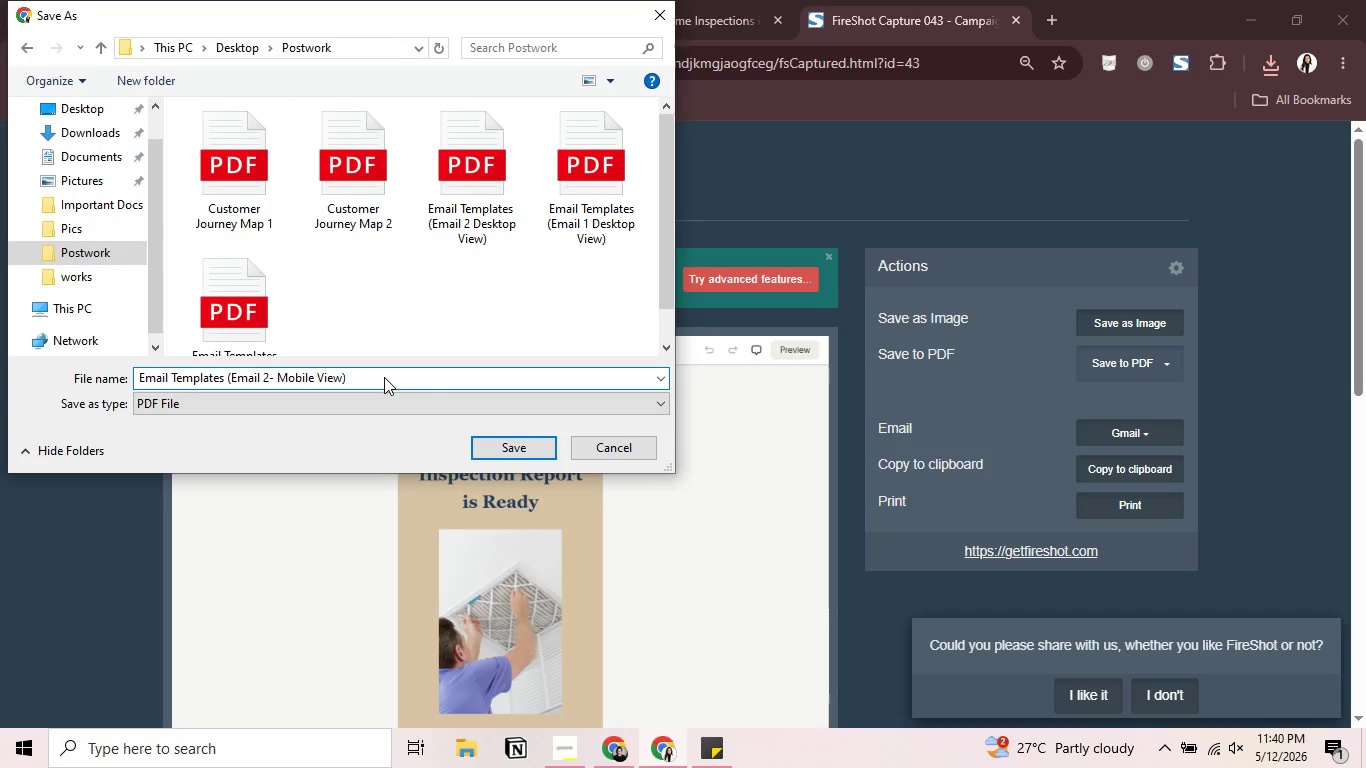 
key(Enter)
 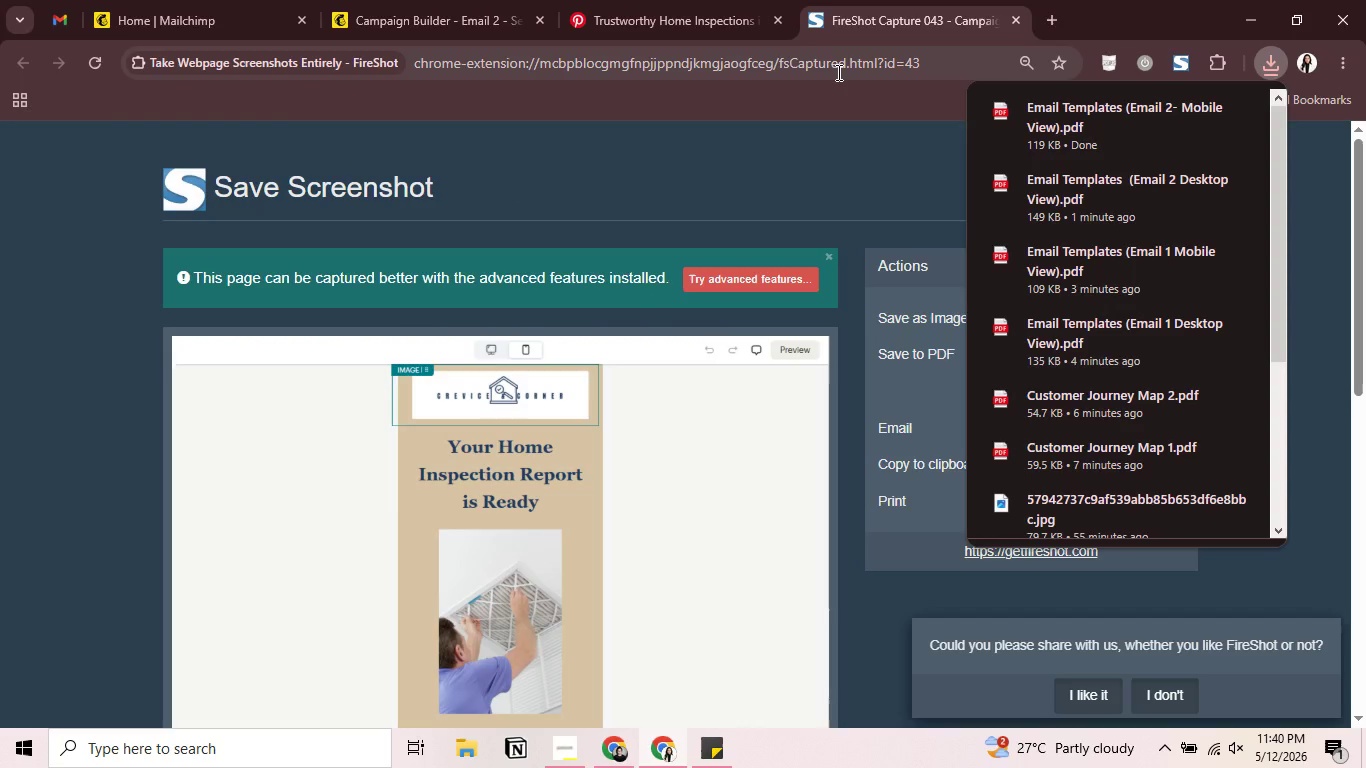 
wait(8.23)
 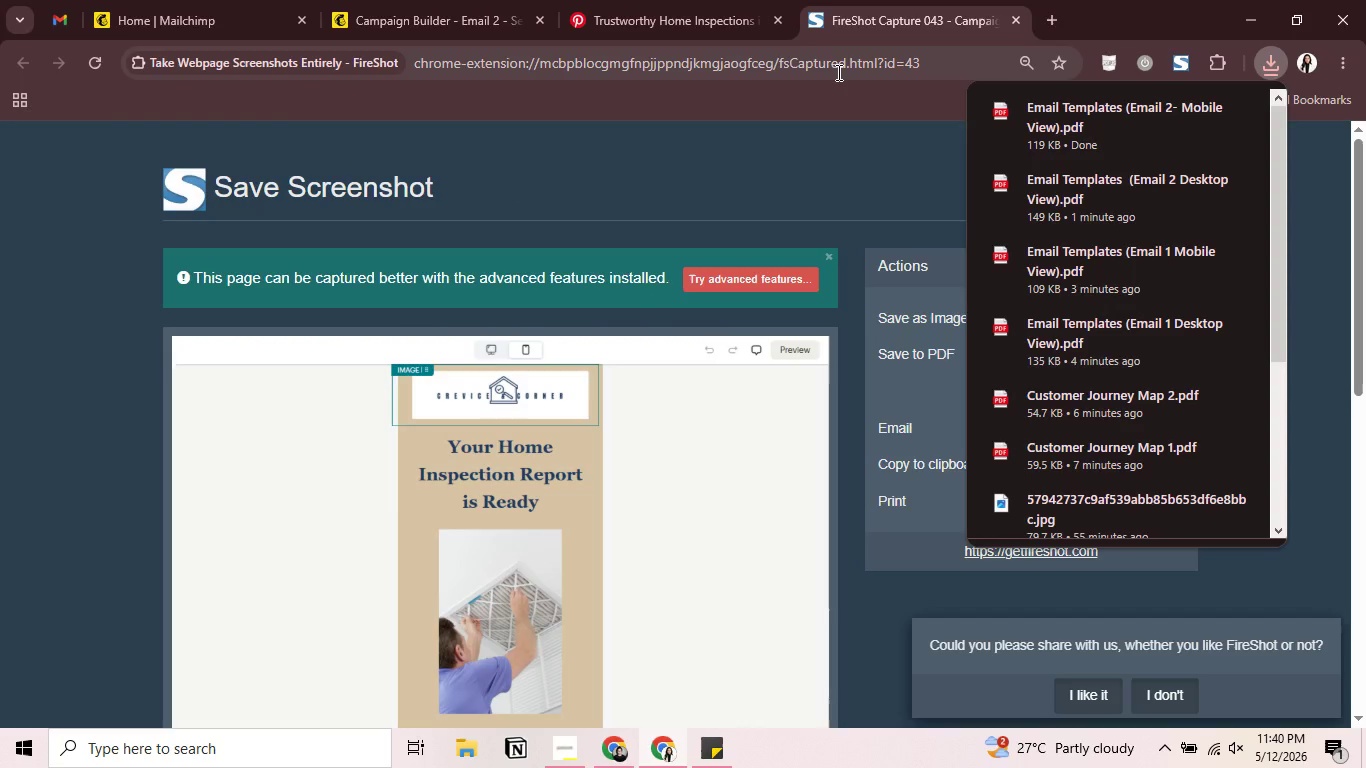 
left_click([1019, 25])
 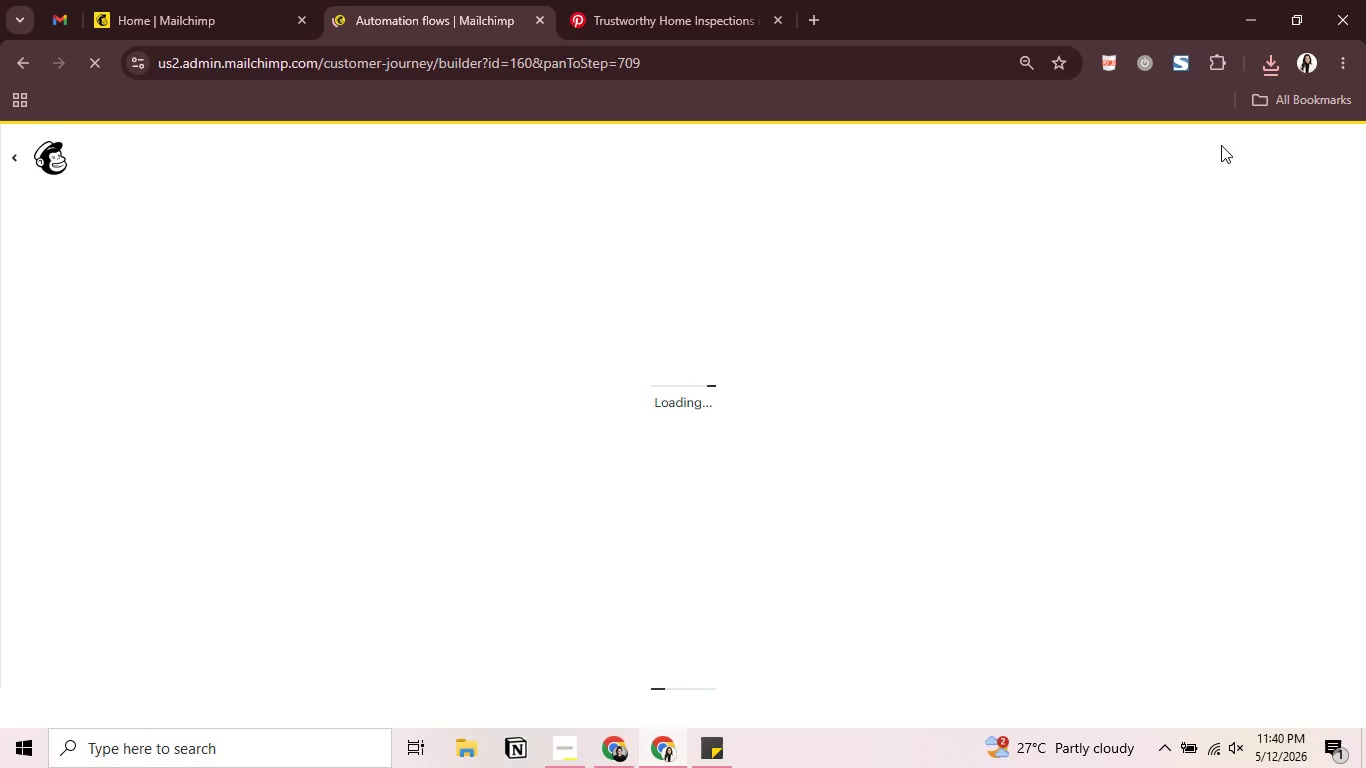 
wait(17.14)
 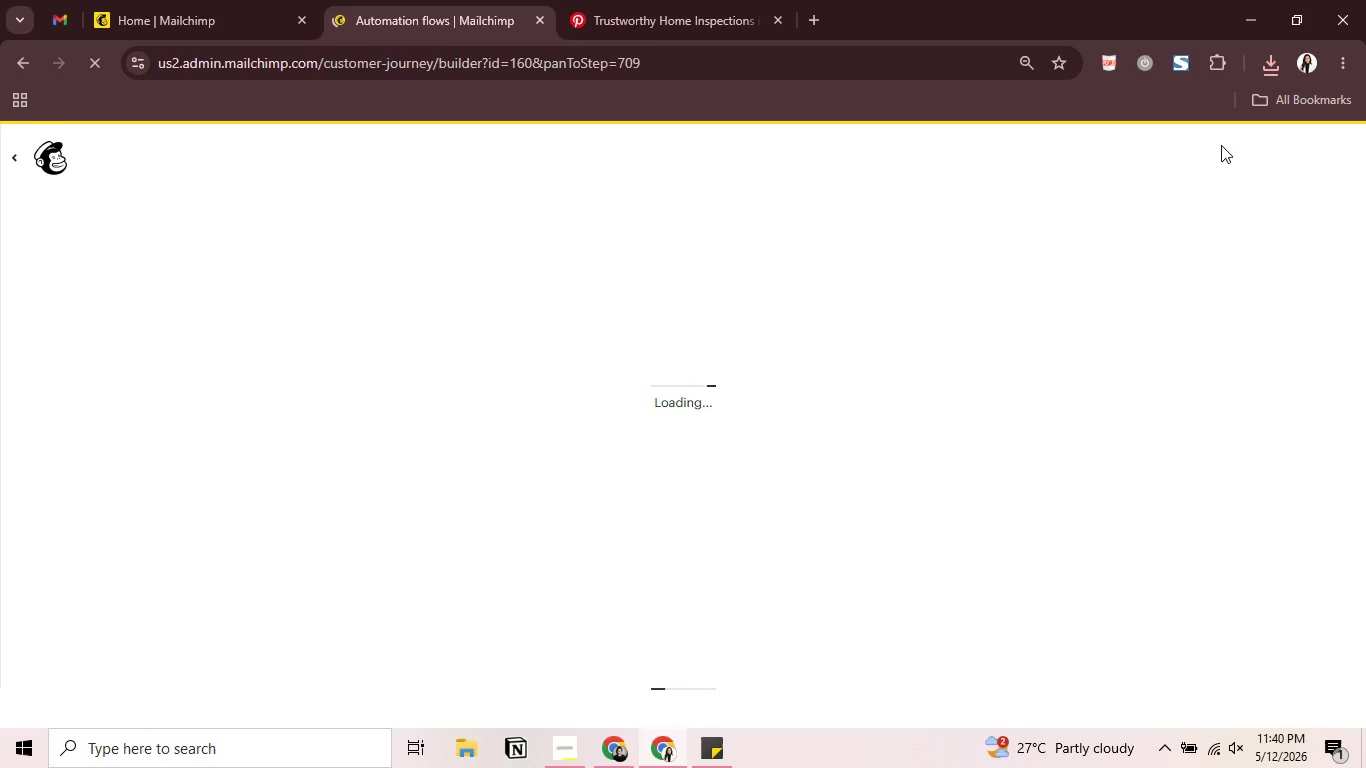 
scroll: coordinate [1092, 353], scroll_direction: down, amount: 4.0
 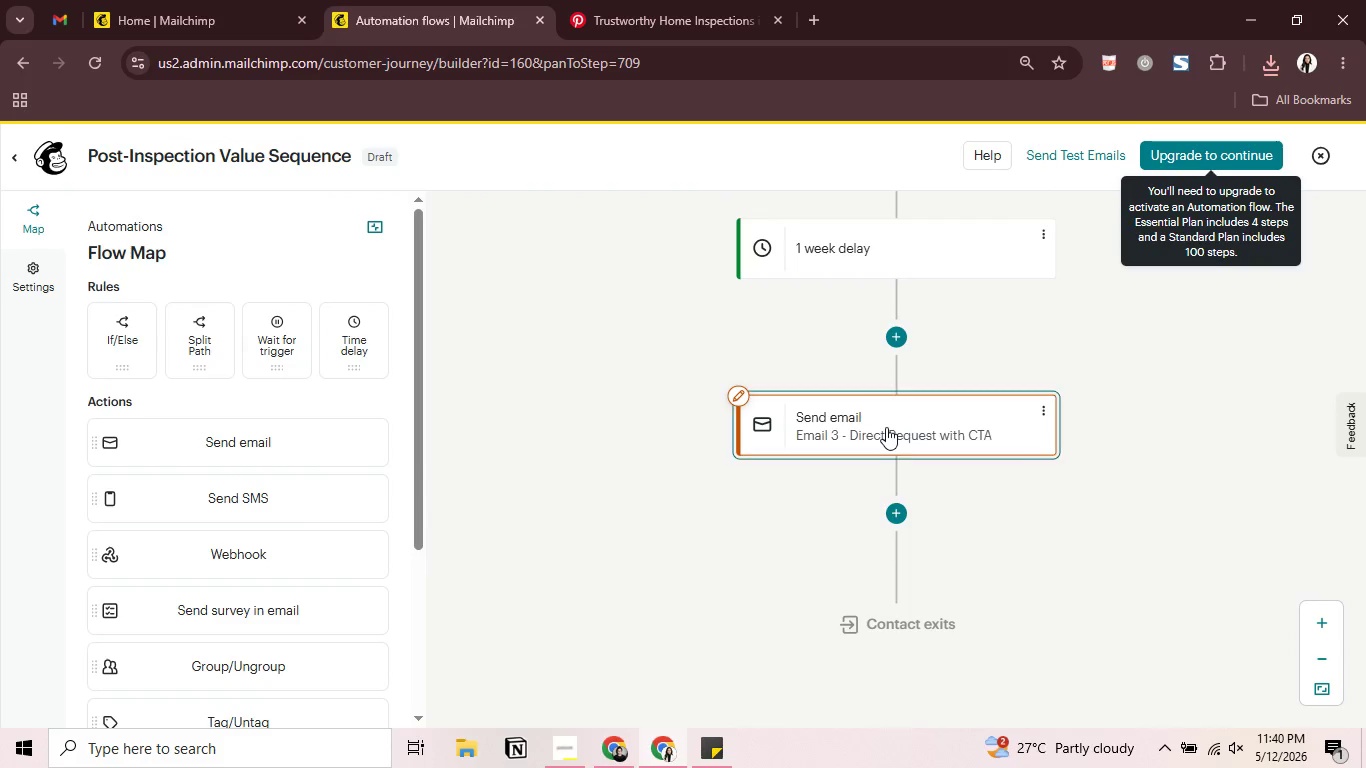 
left_click([886, 427])
 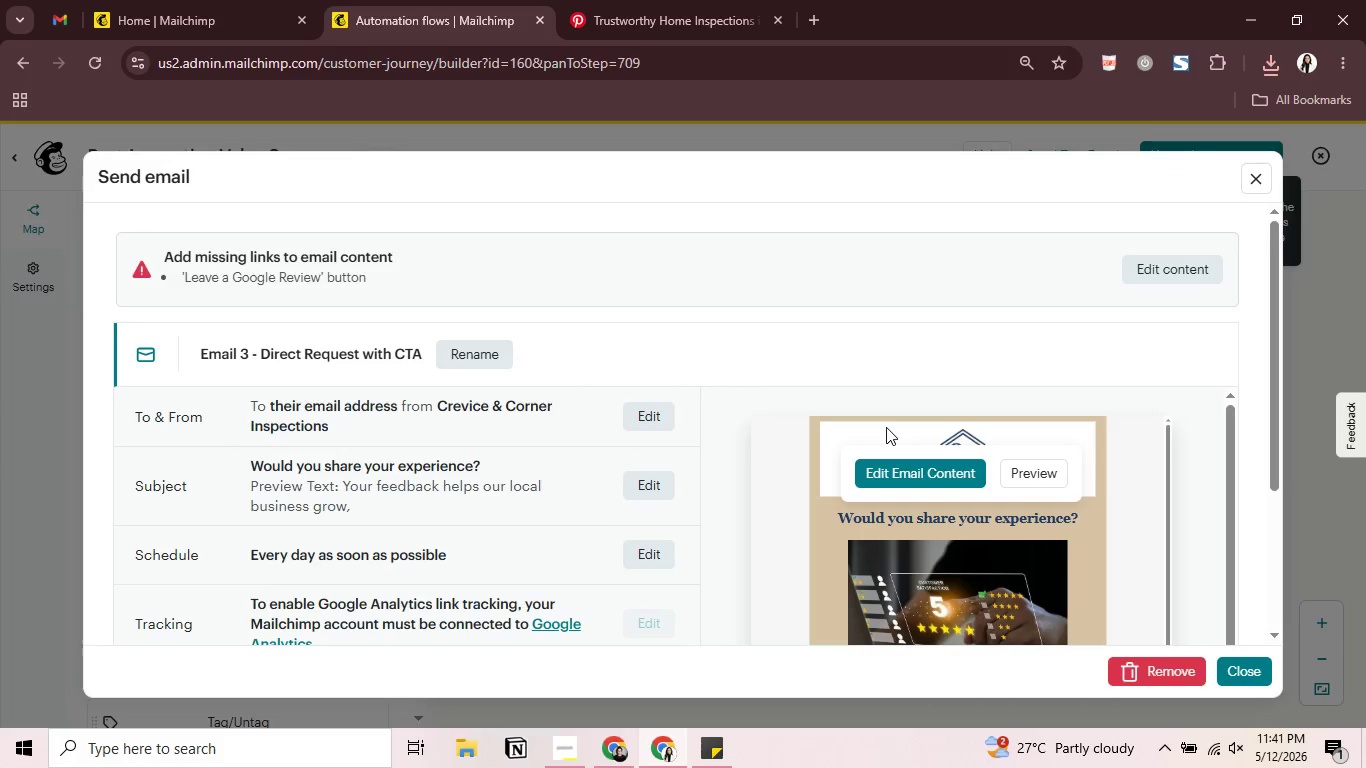 
wait(5.34)
 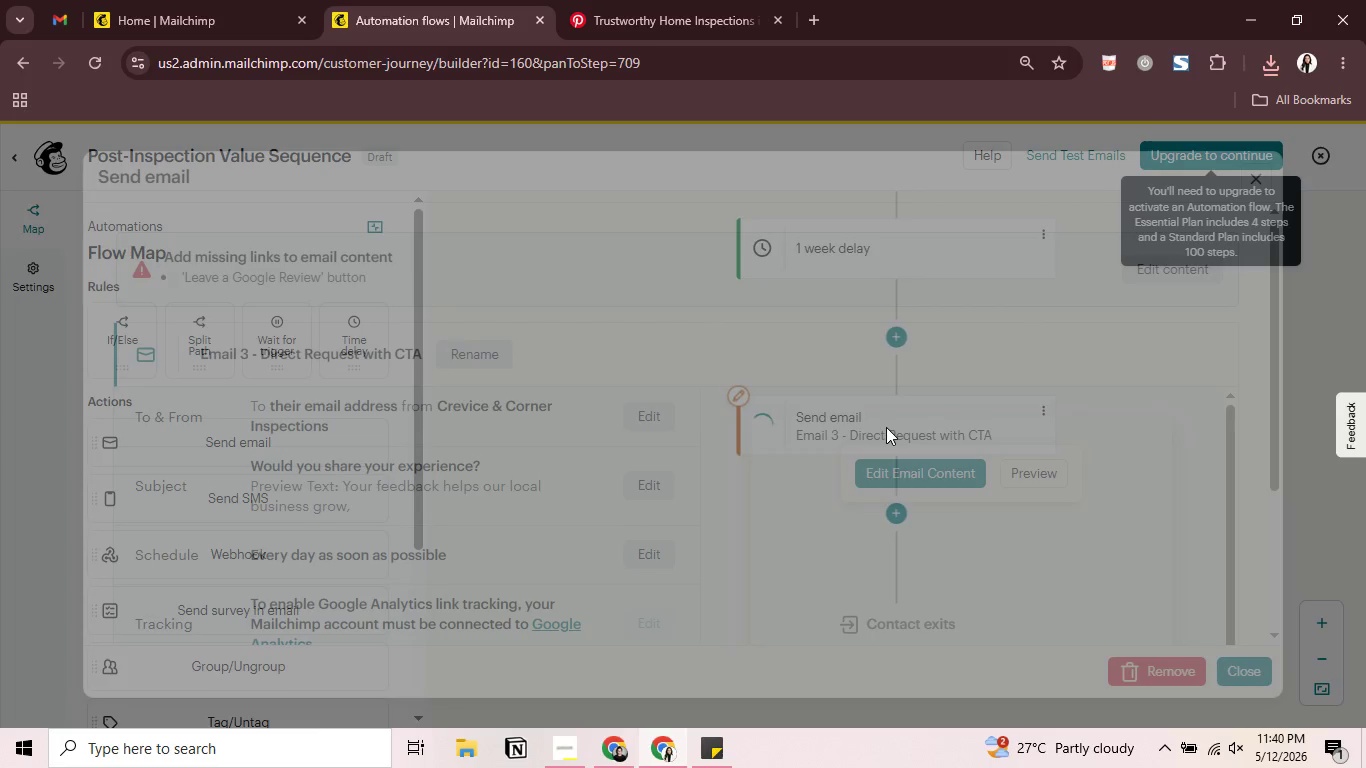 
left_click([893, 465])
 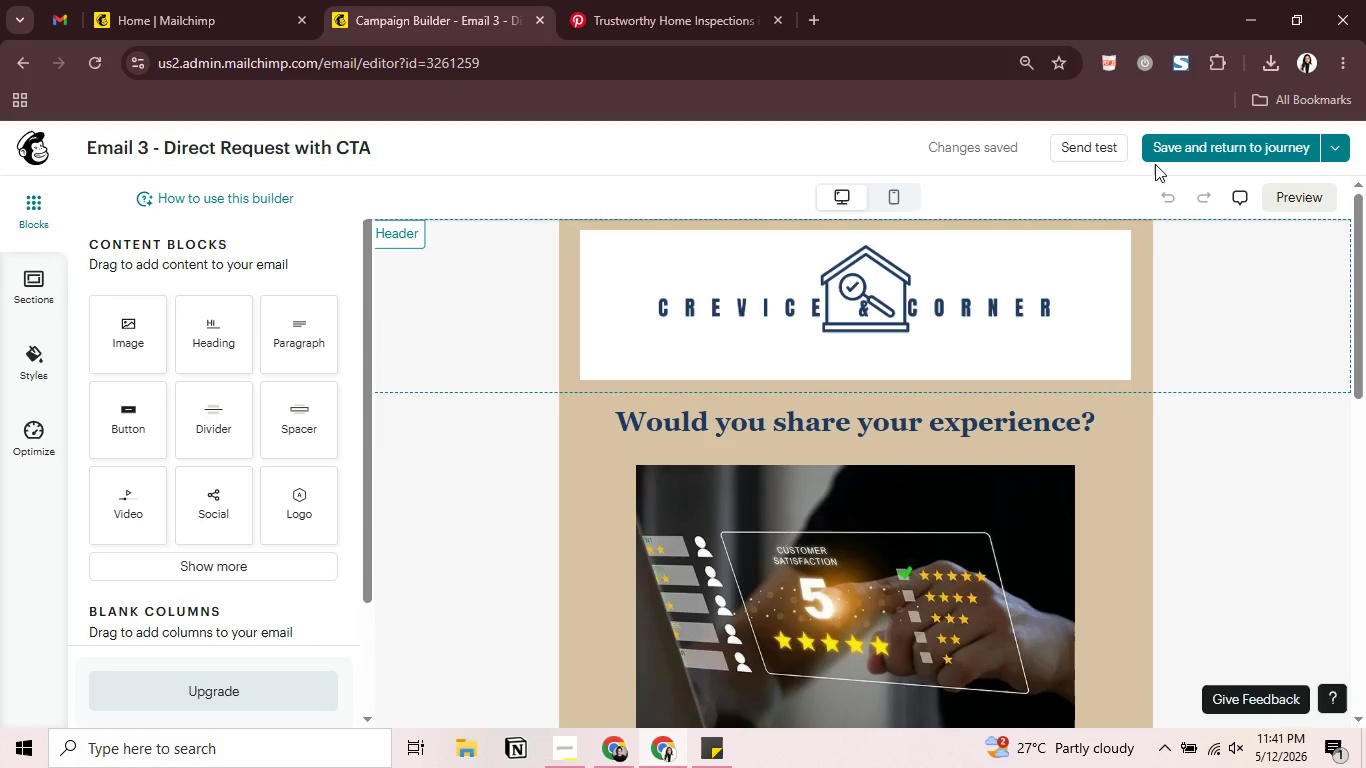 
wait(52.53)
 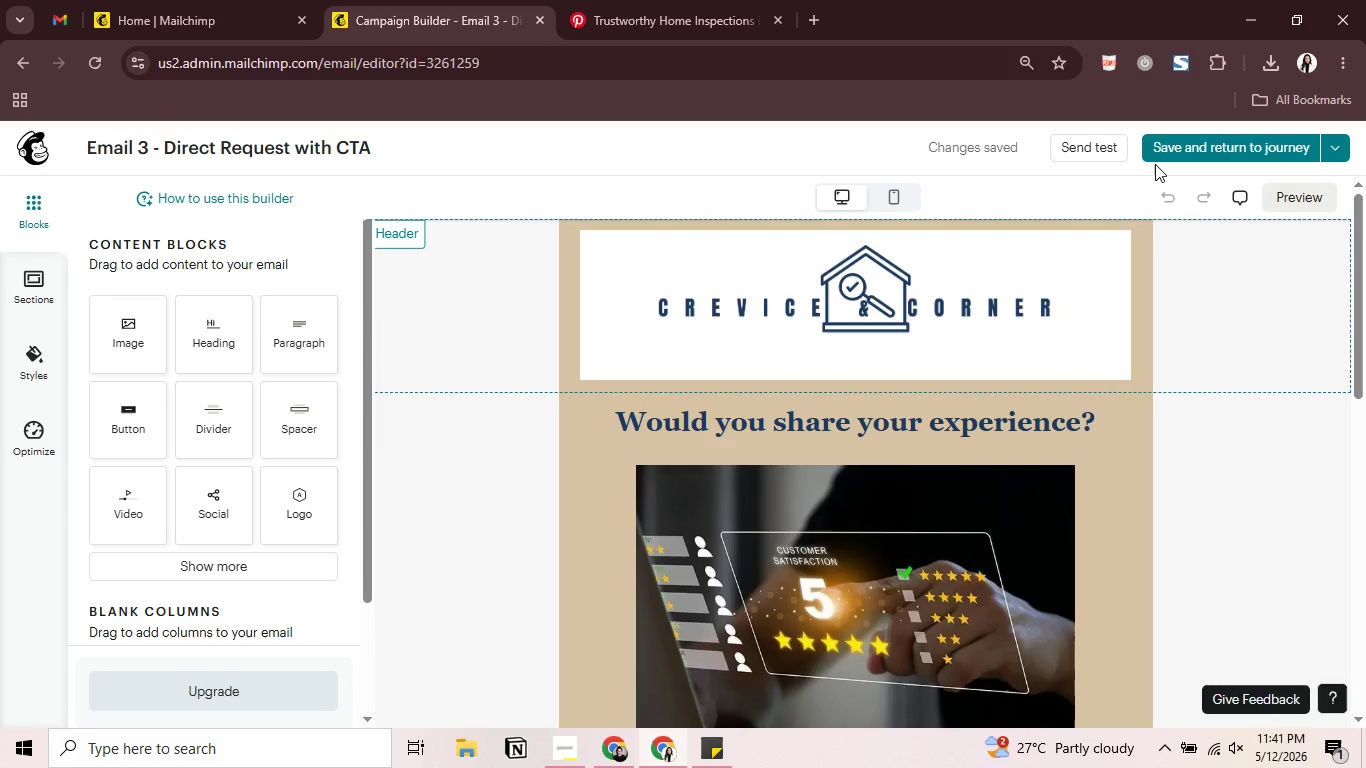 
left_click([1185, 63])
 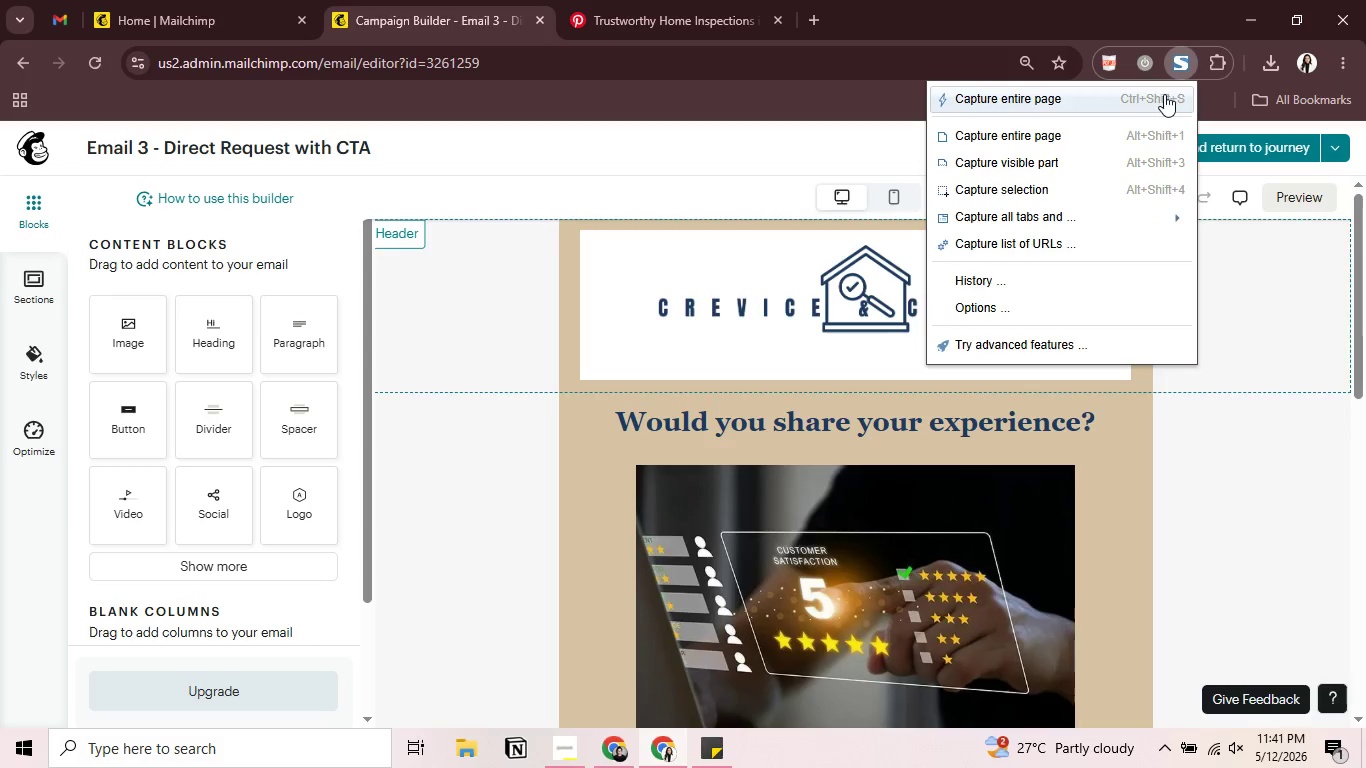 
left_click([1160, 99])
 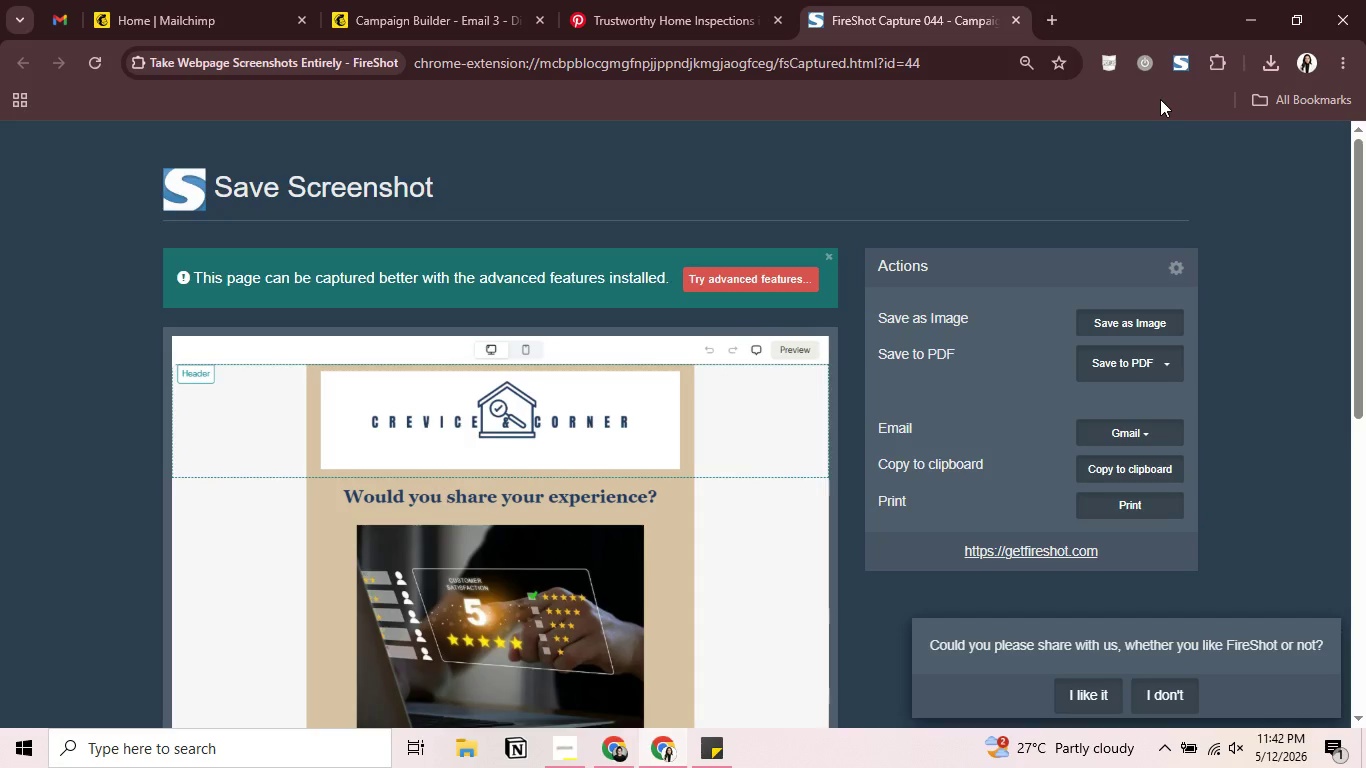 
wait(24.67)
 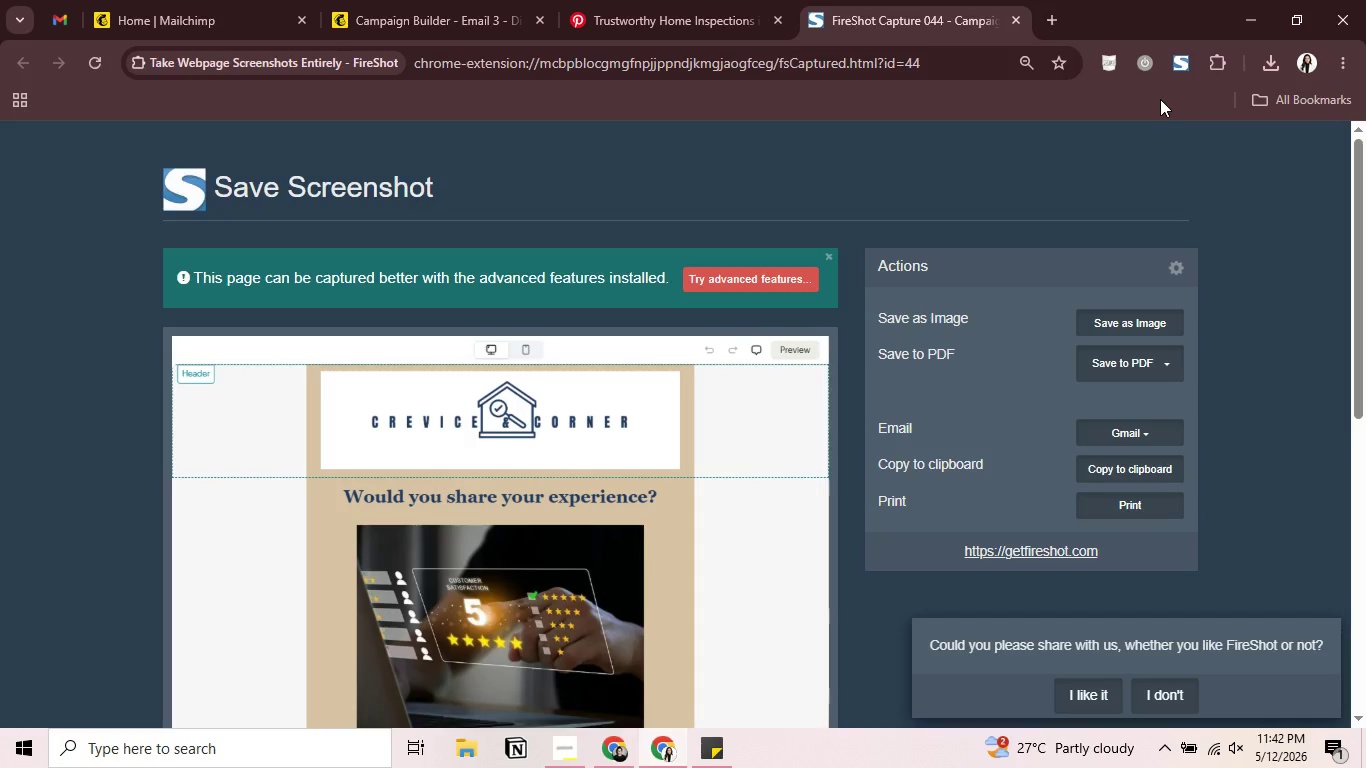 
left_click([1084, 358])
 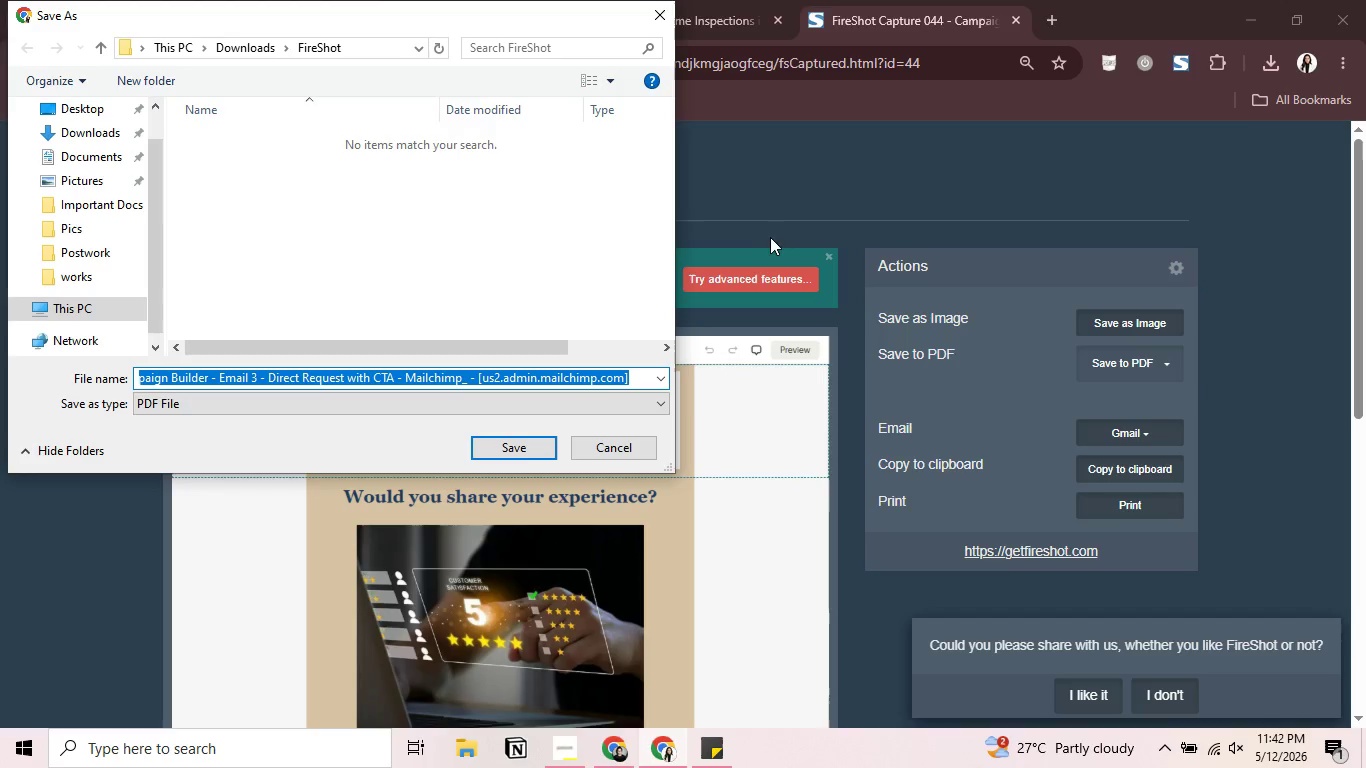 
double_click([119, 254])
 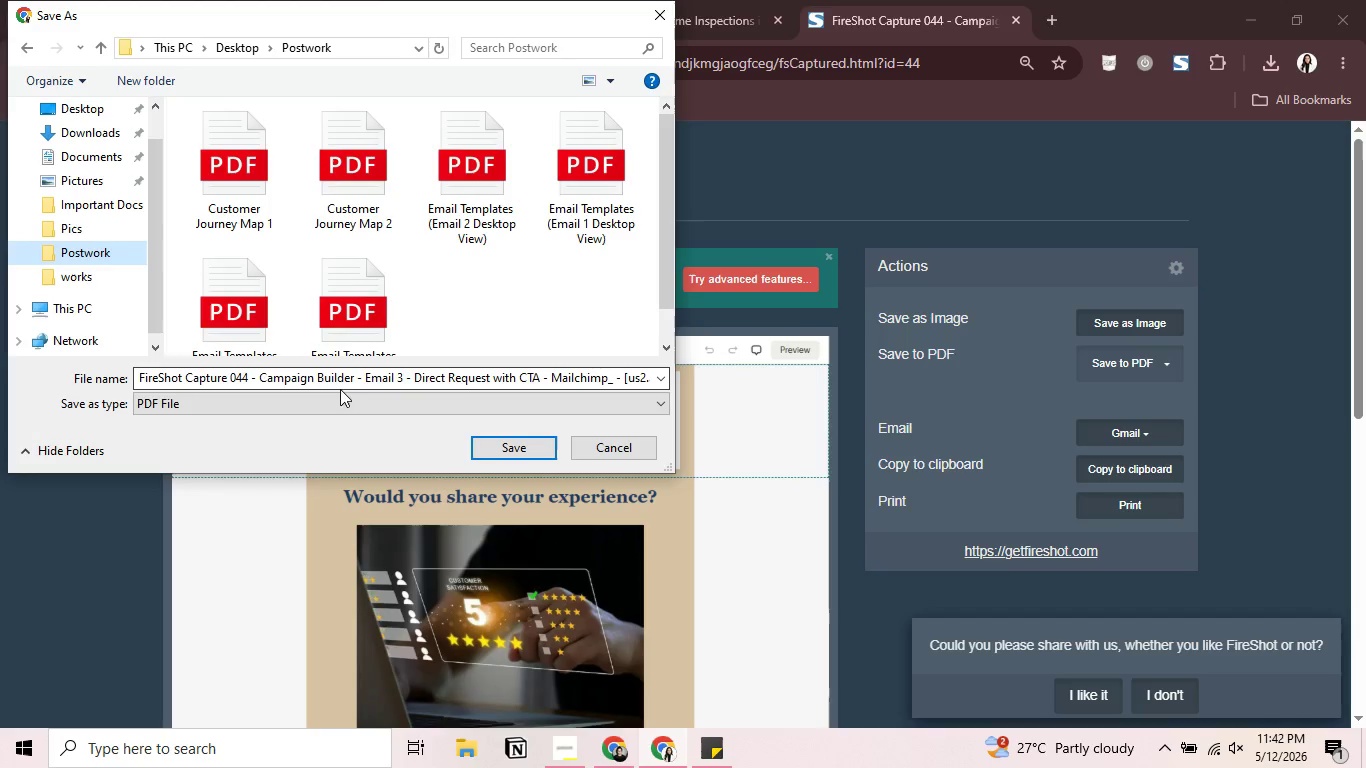 
double_click([348, 381])
 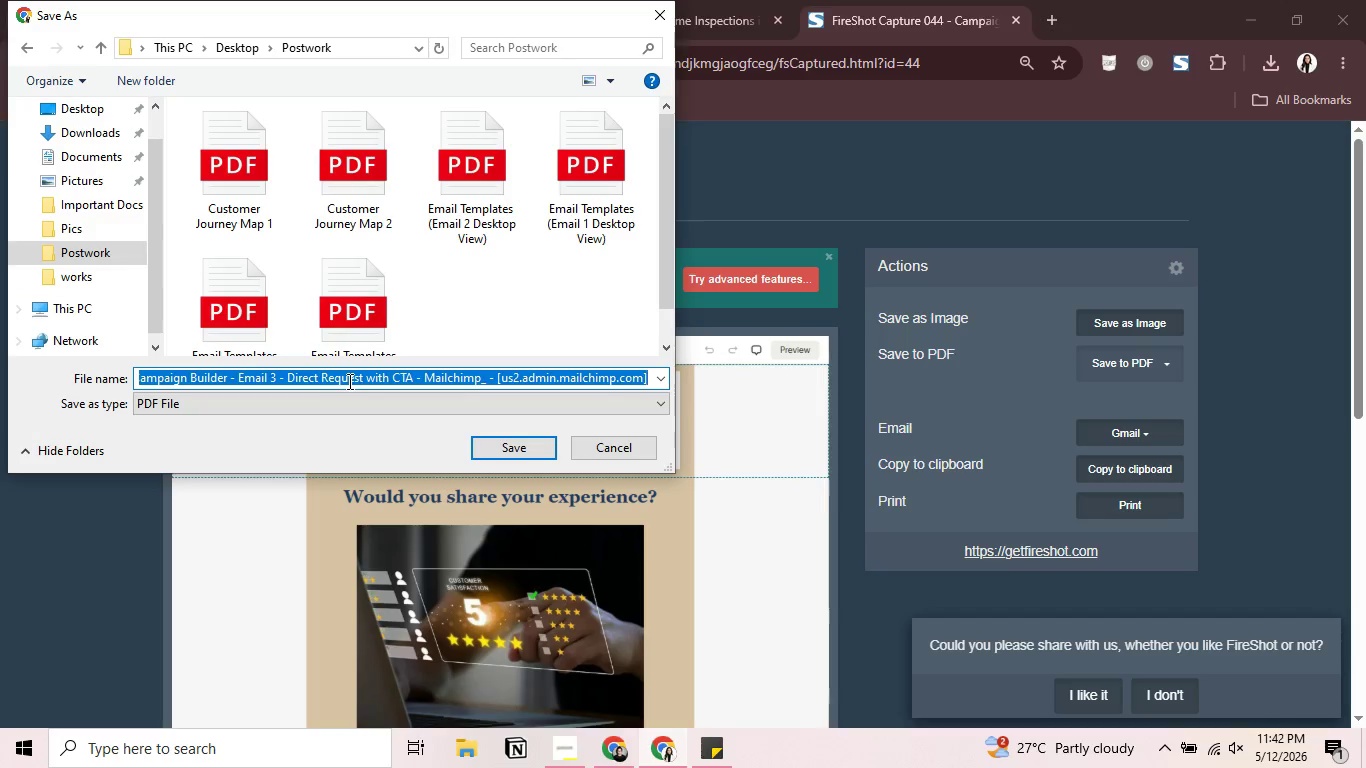 
key(Control+V)
 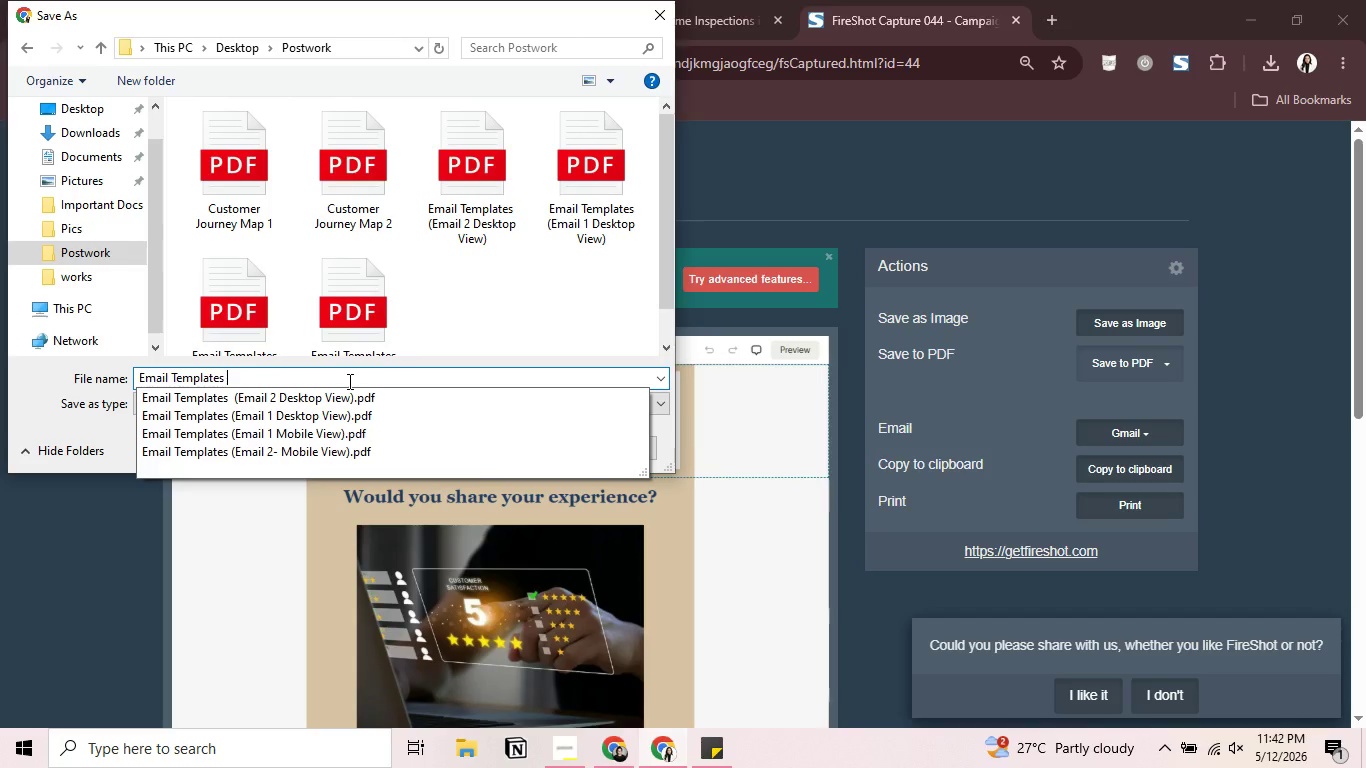 
type( )
key(Backspace)
type((Email 3 Desktop View))
 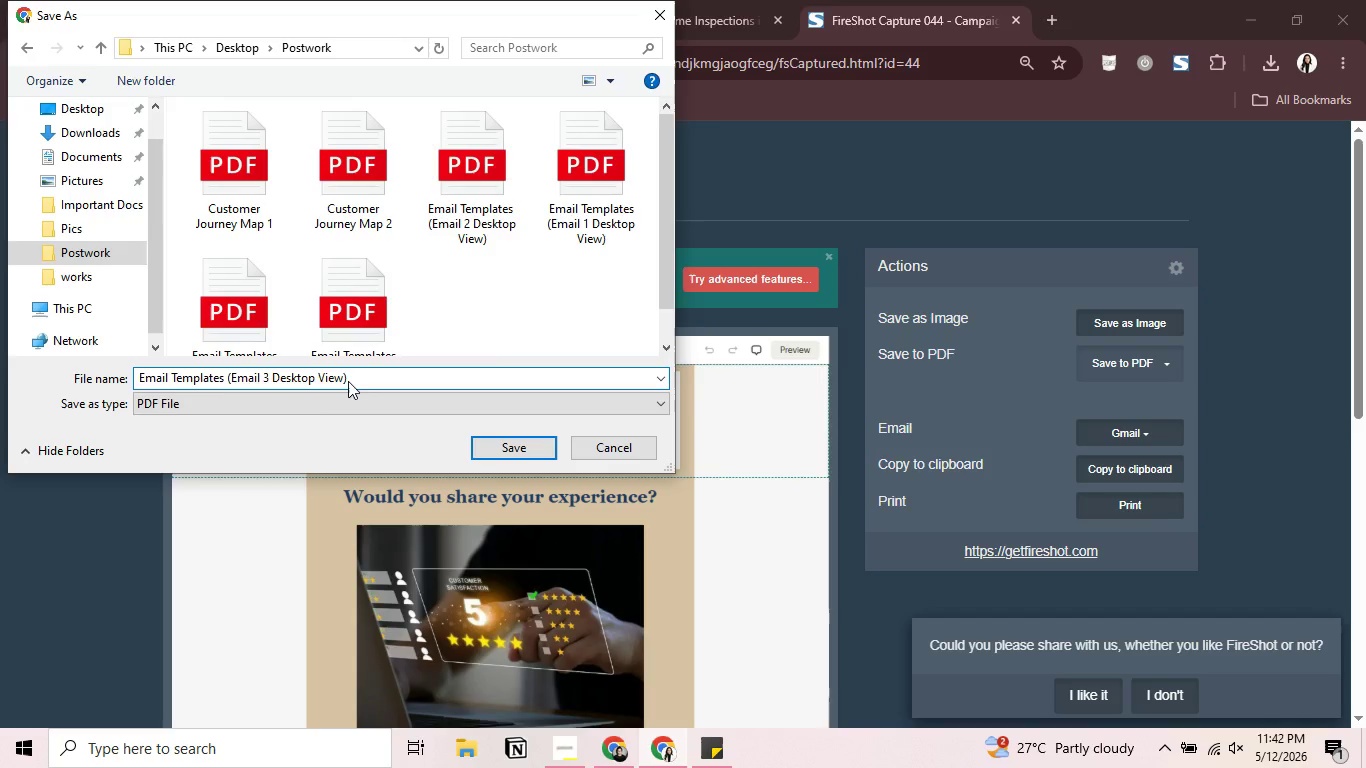 
key(Enter)
 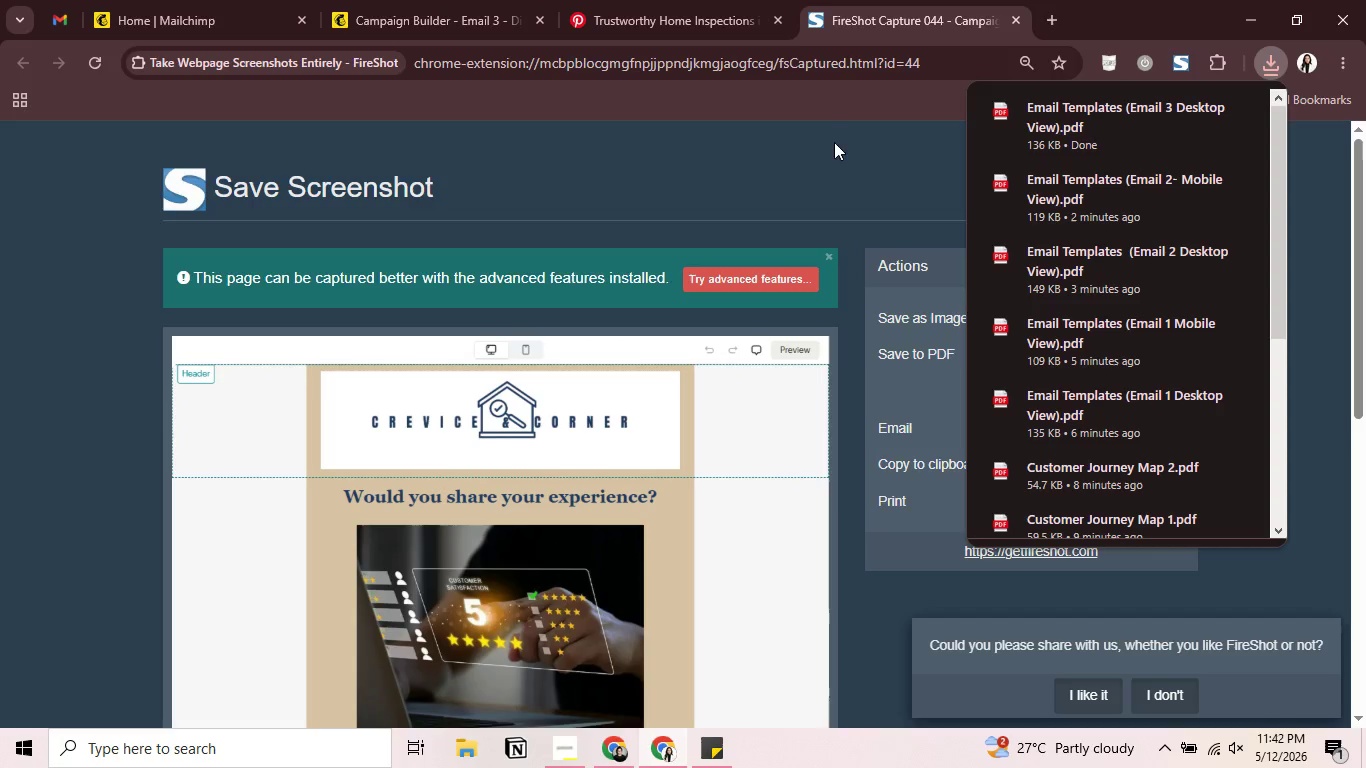 
left_click([1016, 17])
 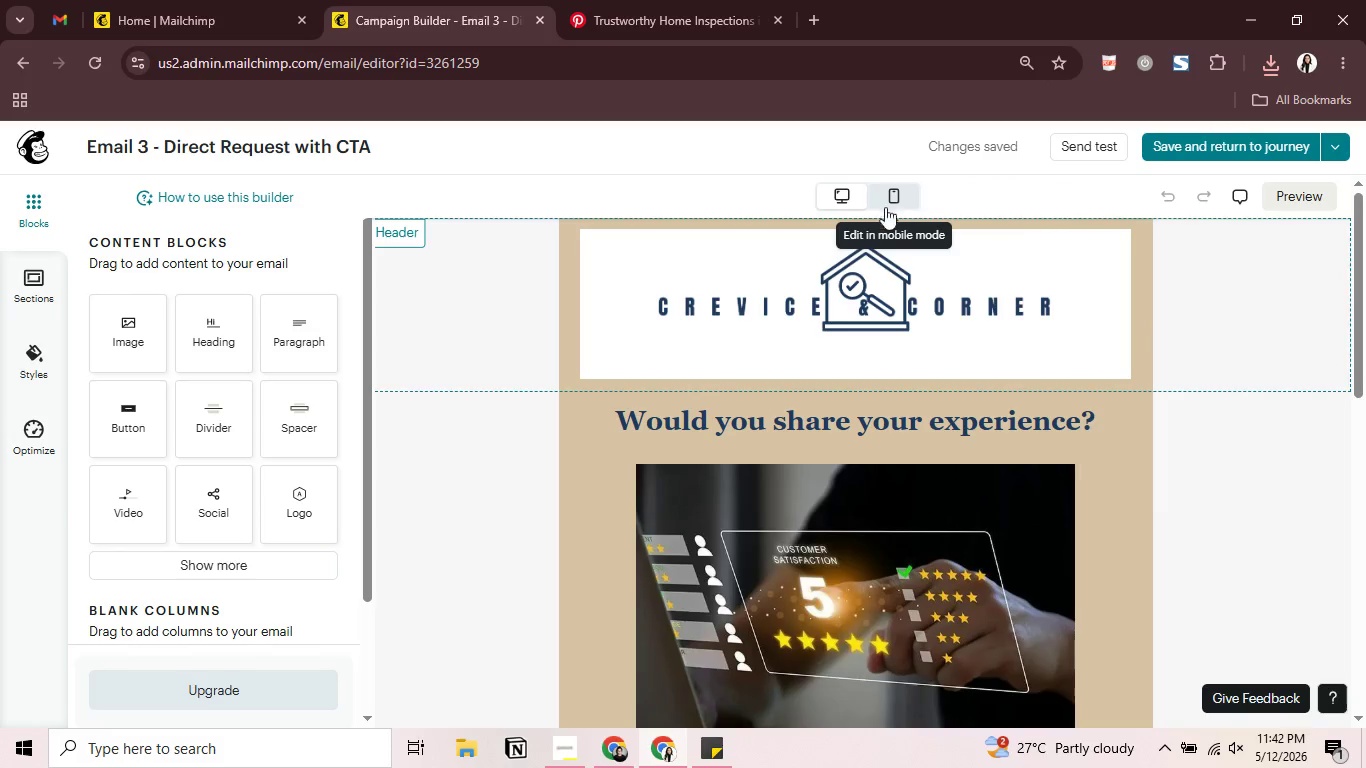 
left_click([908, 191])
 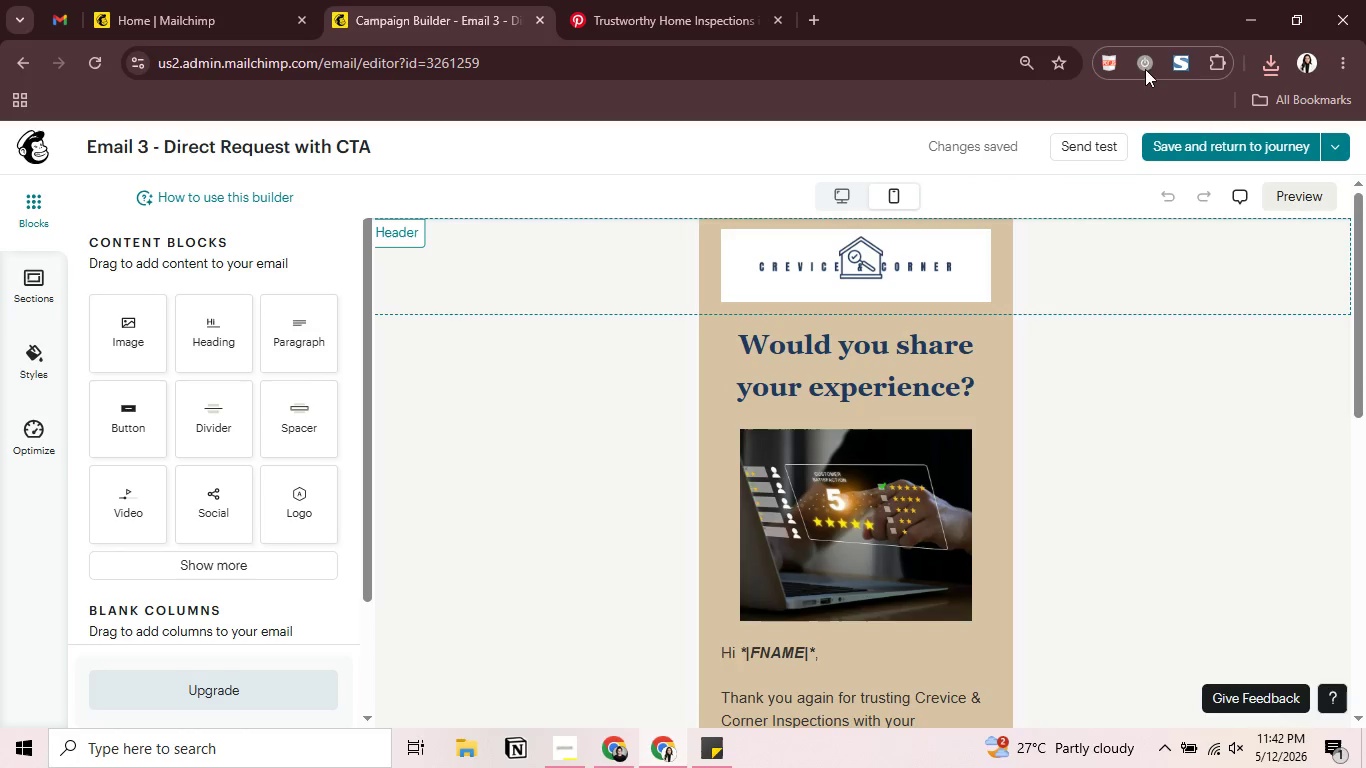 
mouse_move([1162, 73])
 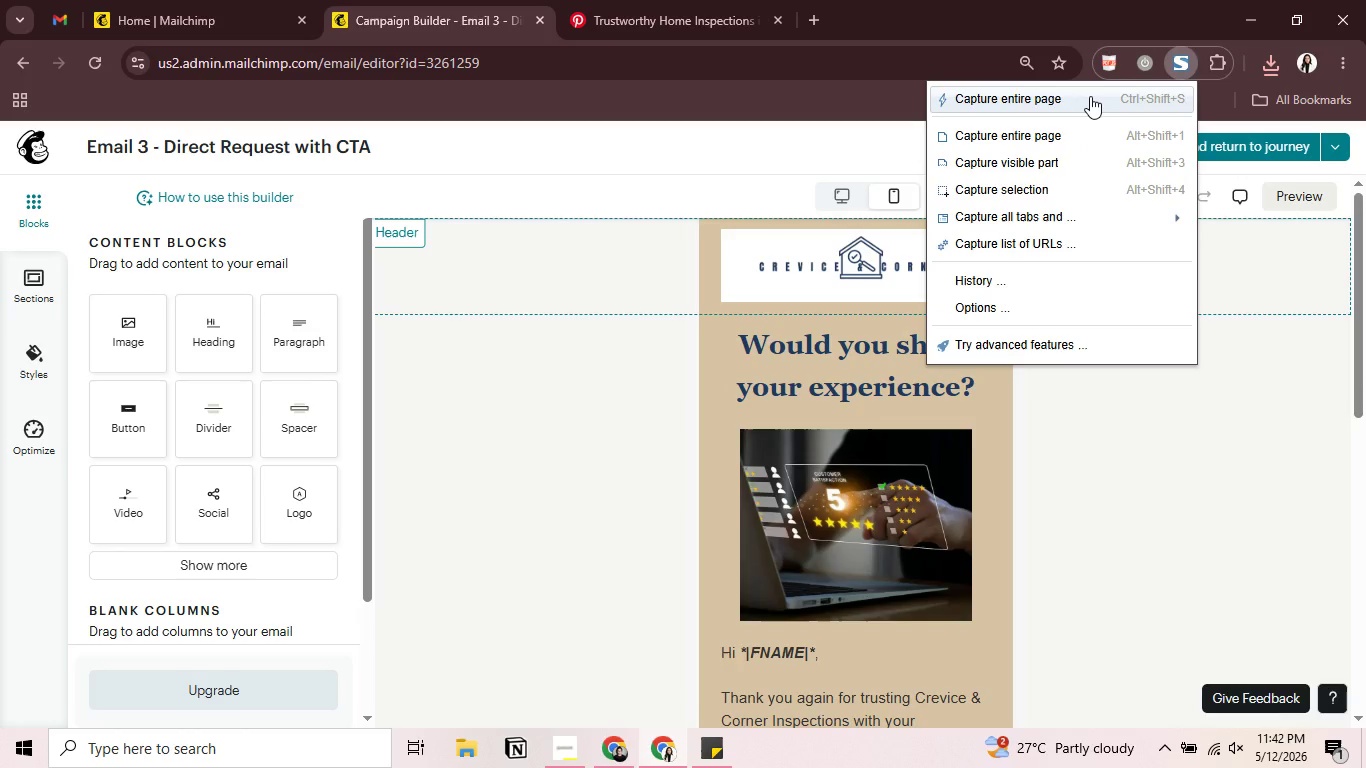 
left_click([1090, 96])
 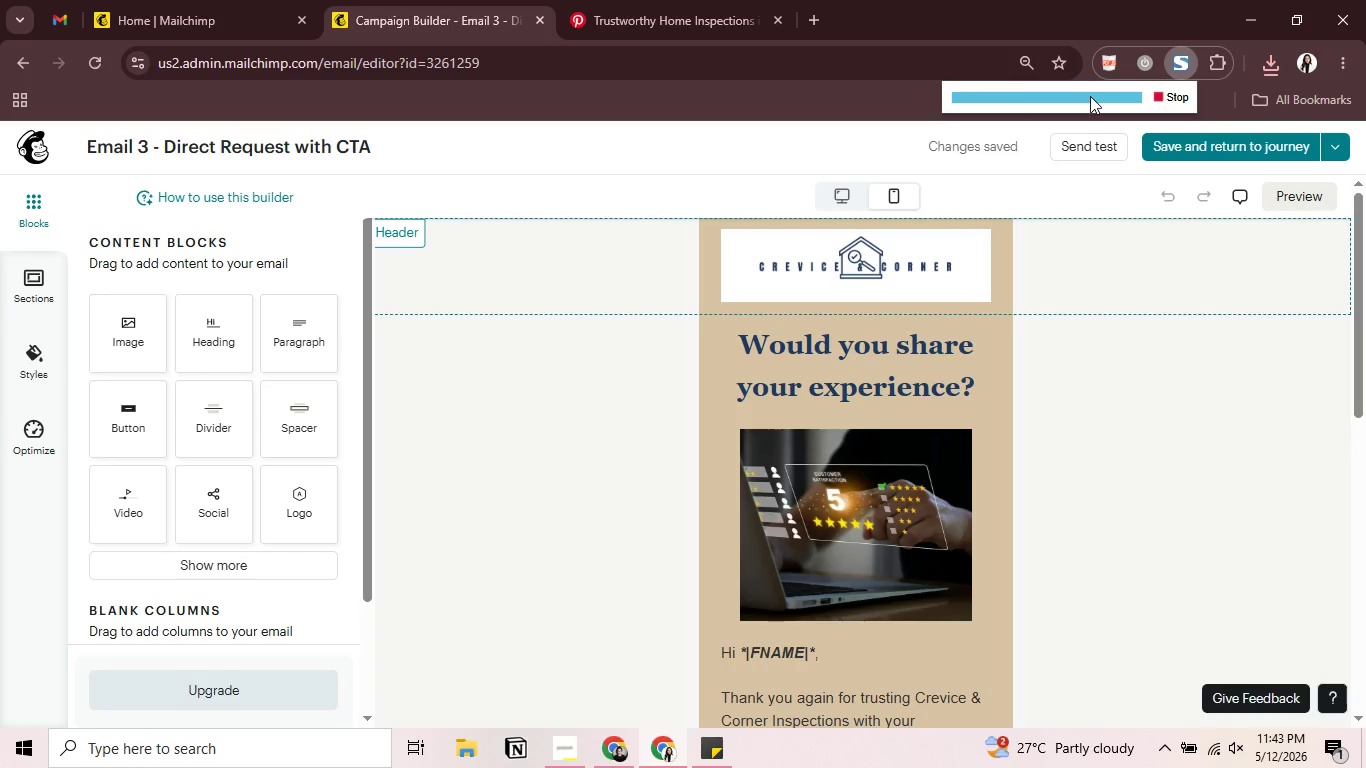 
wait(10.11)
 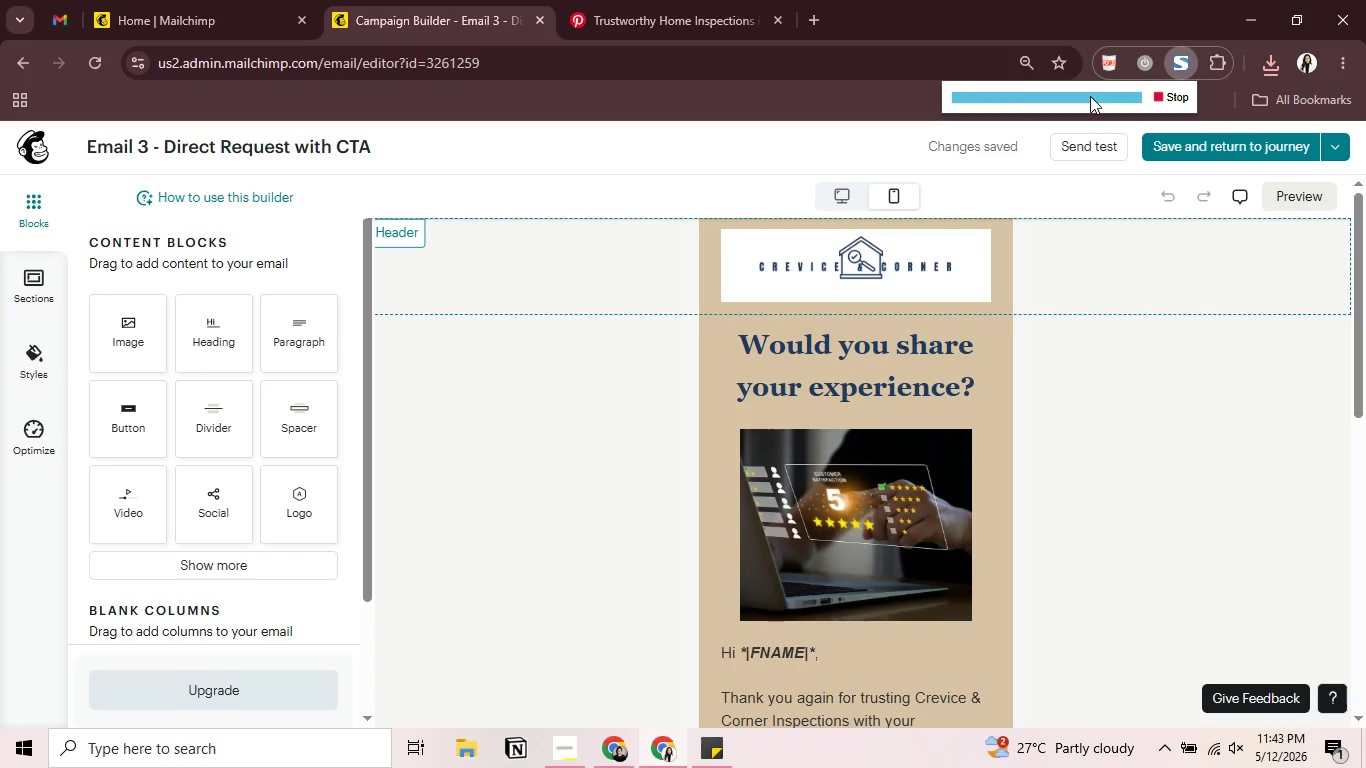 
left_click([1189, 72])
 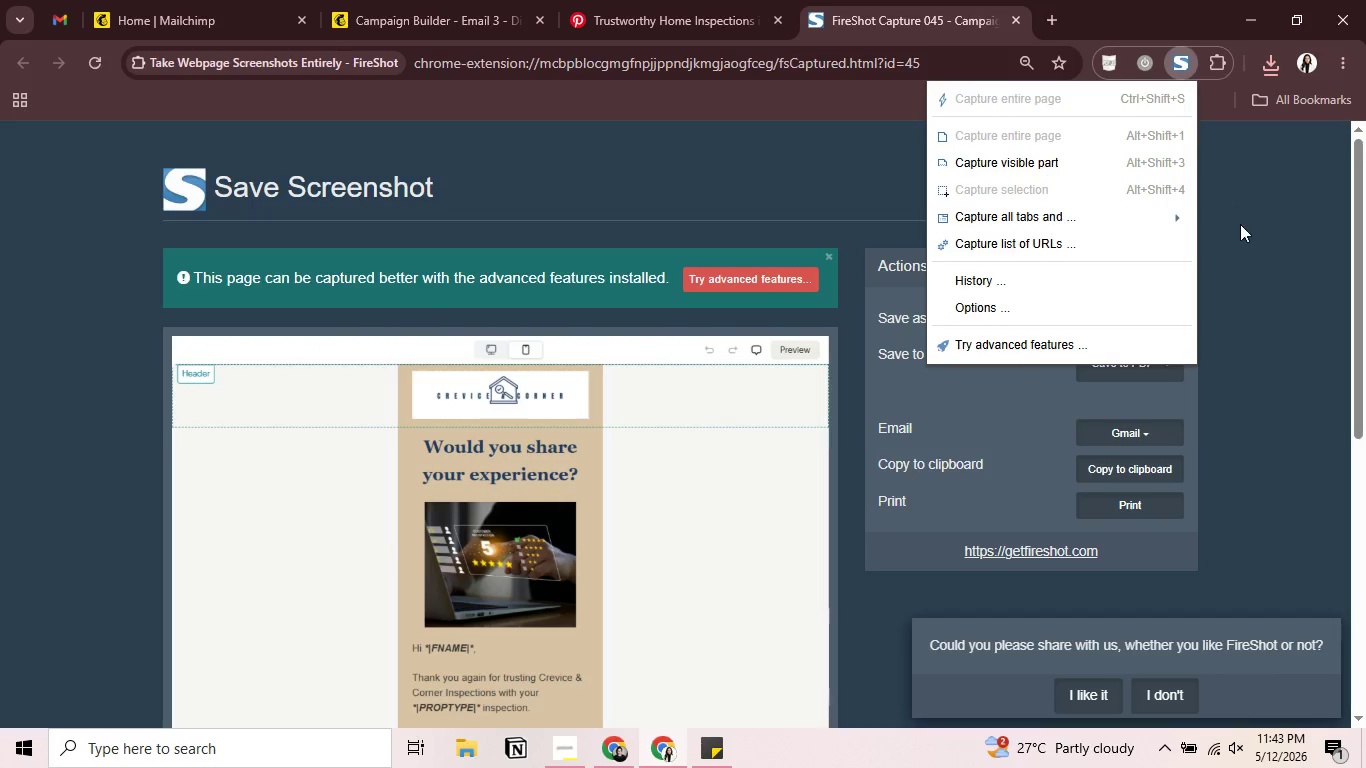 
left_click([1245, 240])
 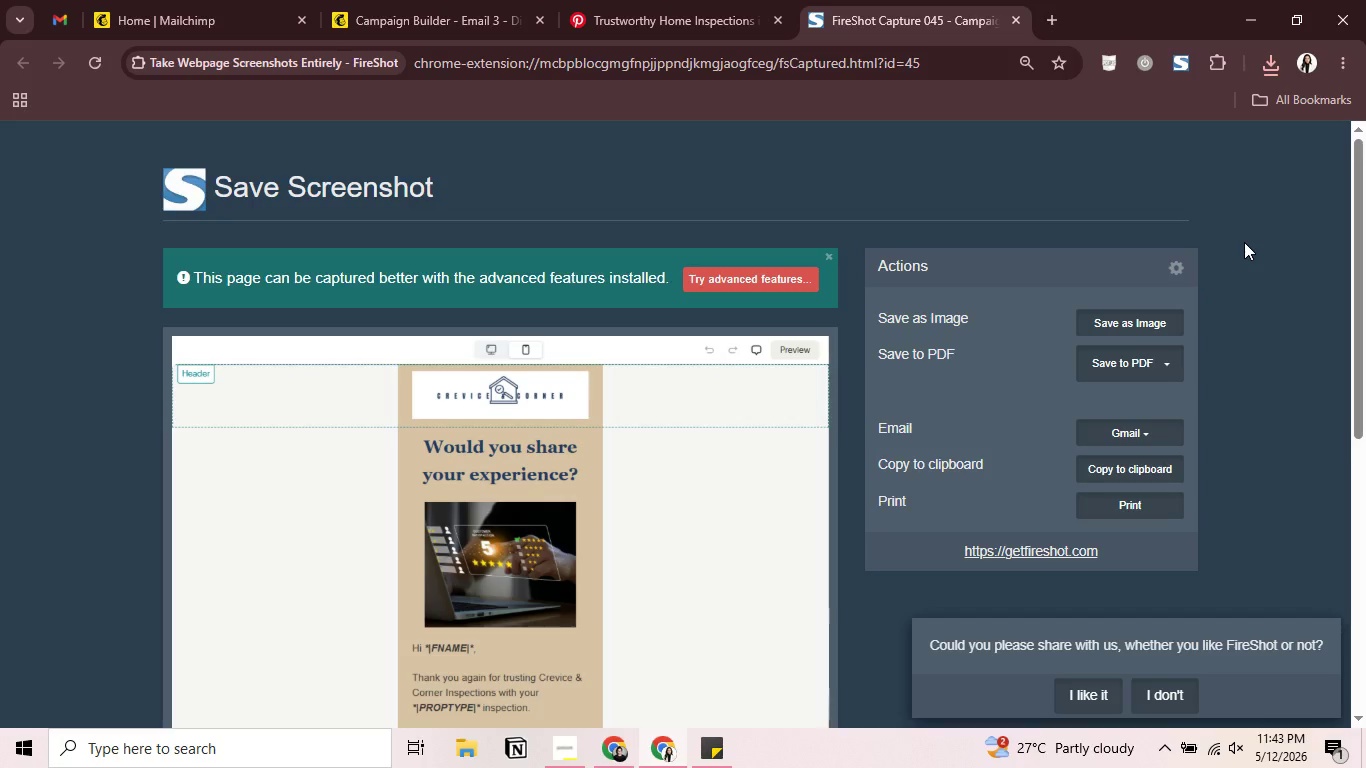 
wait(14.58)
 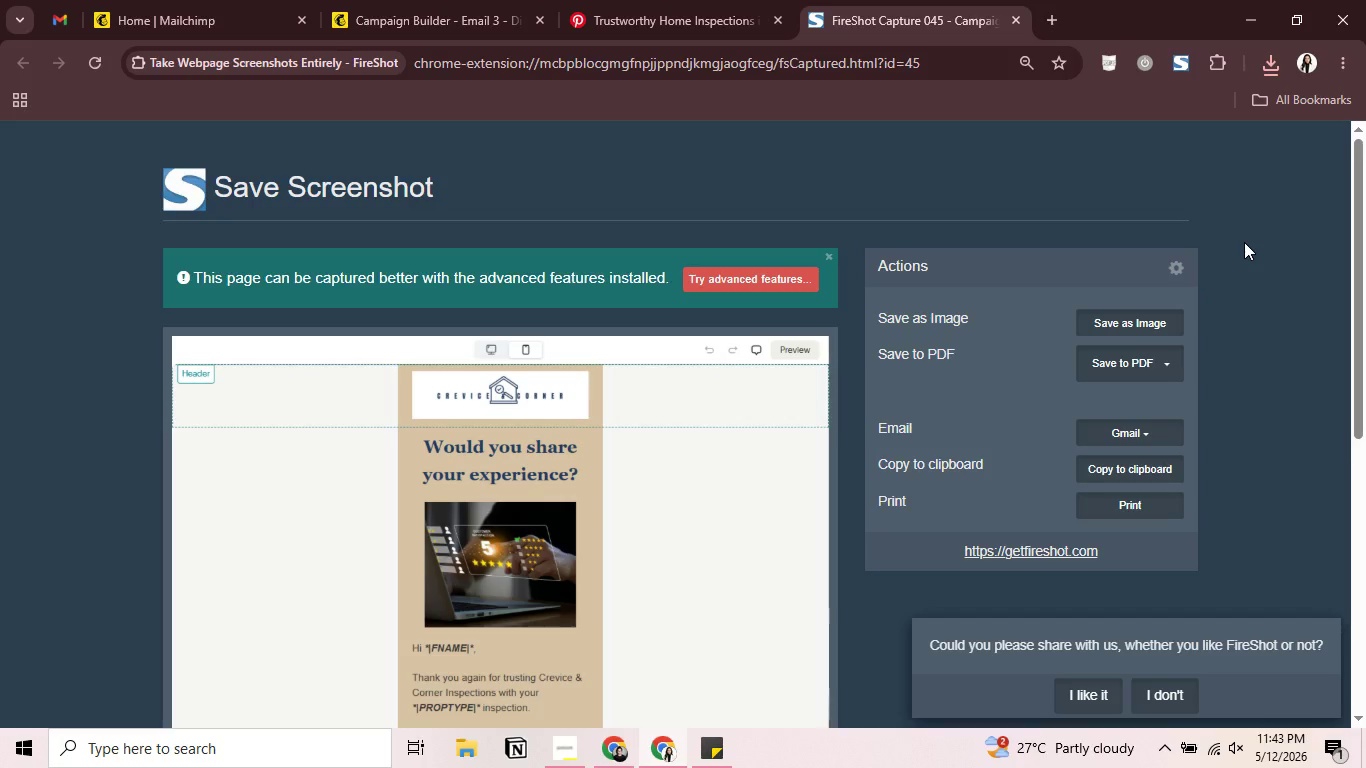 
left_click([1120, 372])
 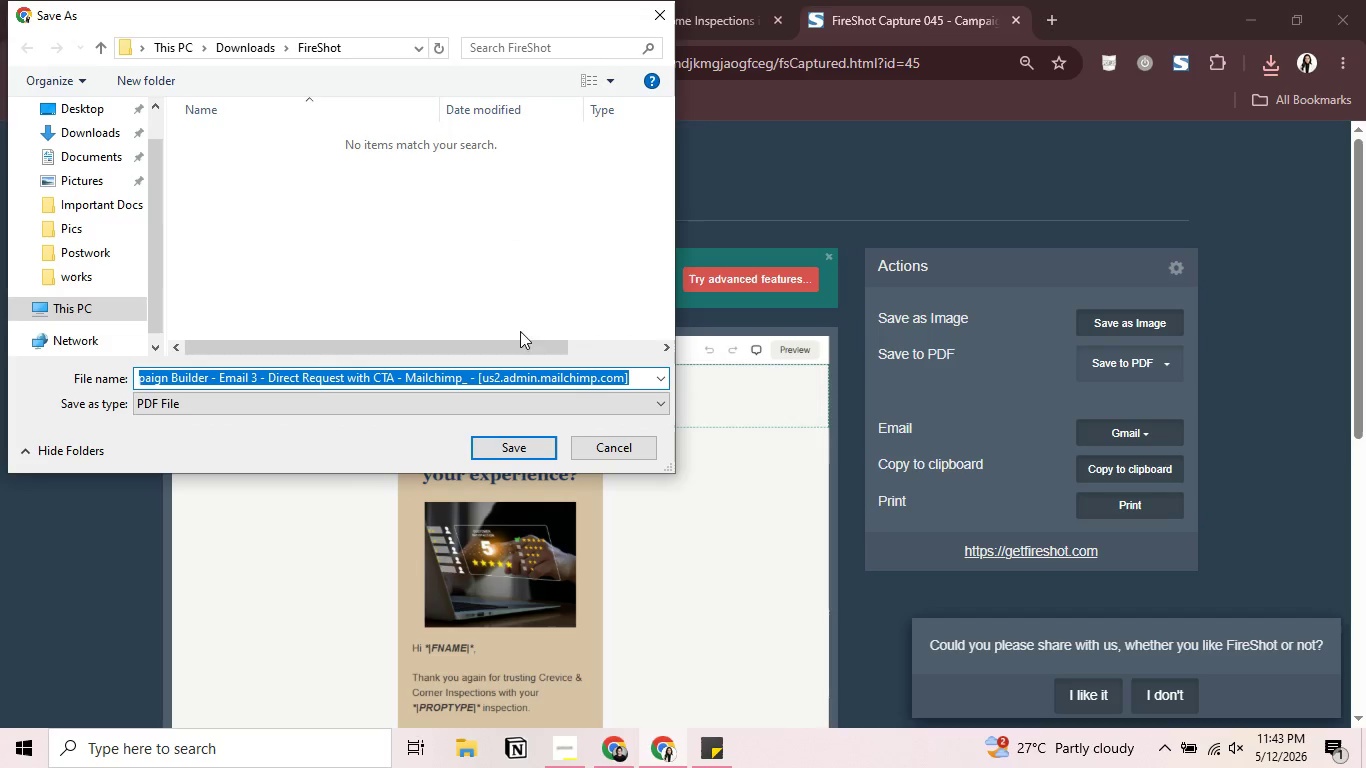 
wait(6.36)
 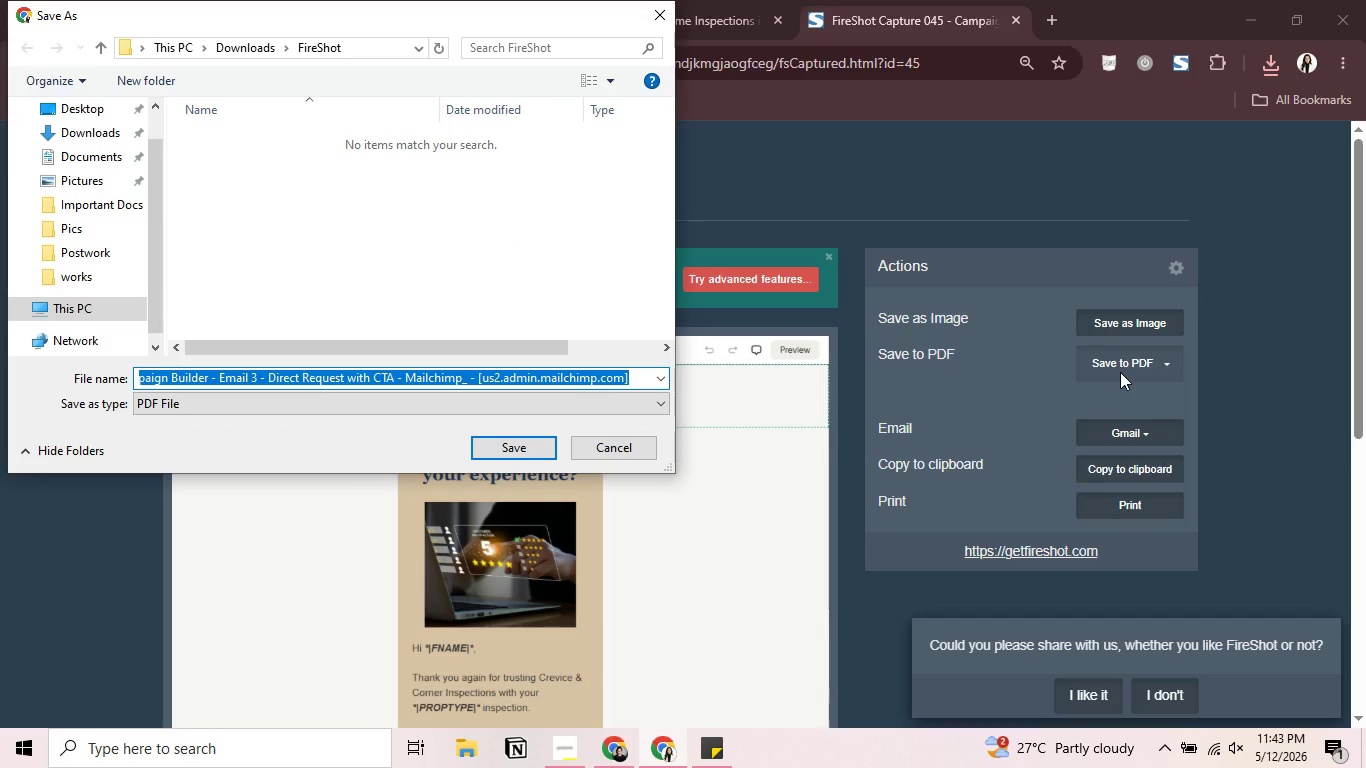 
double_click([95, 244])
 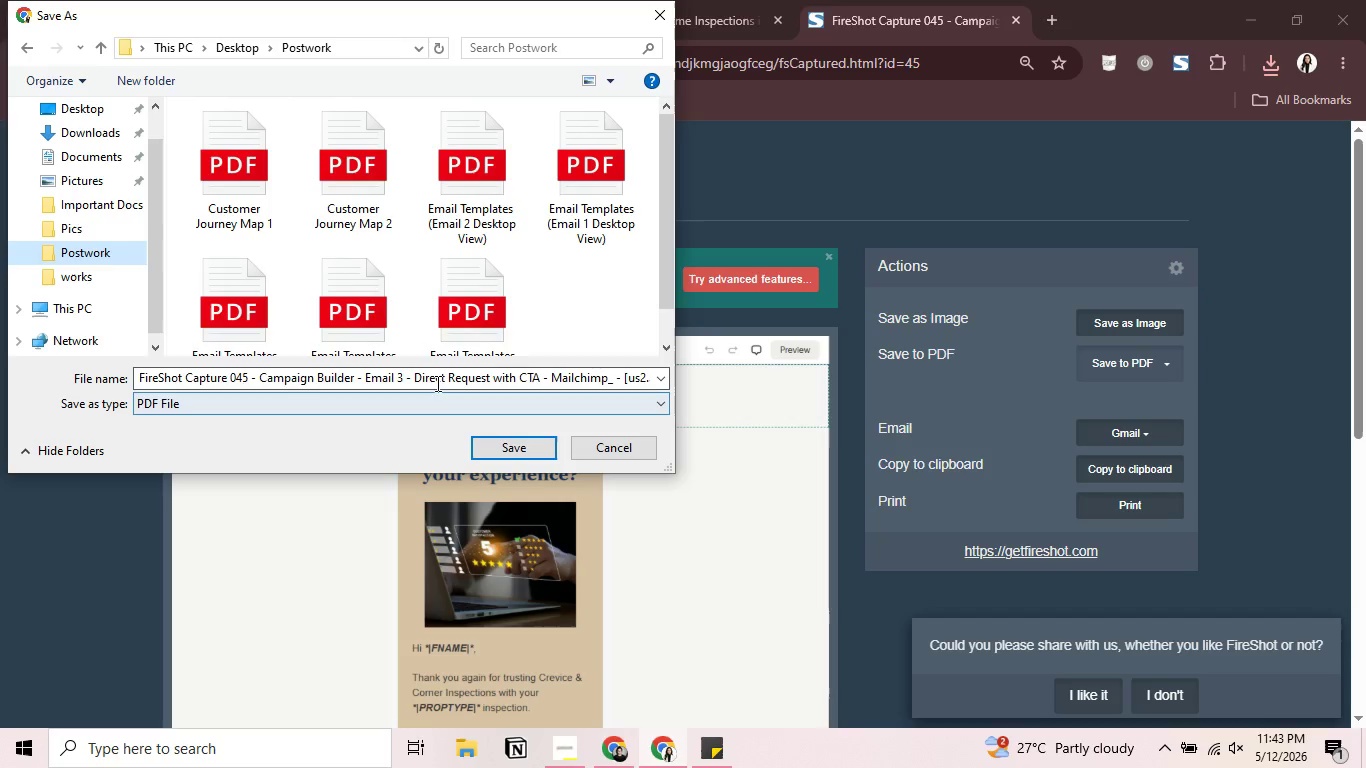 
left_click([440, 378])
 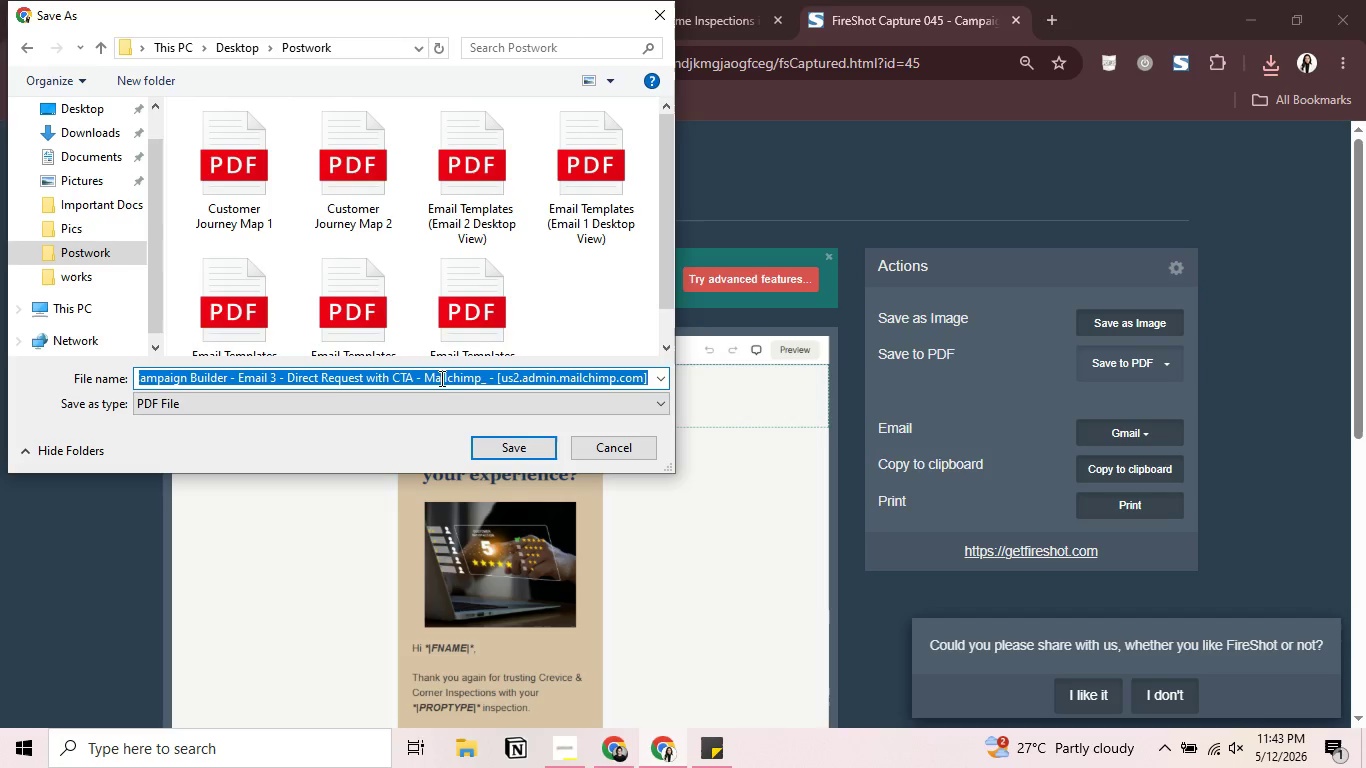 
key(Control+V)
 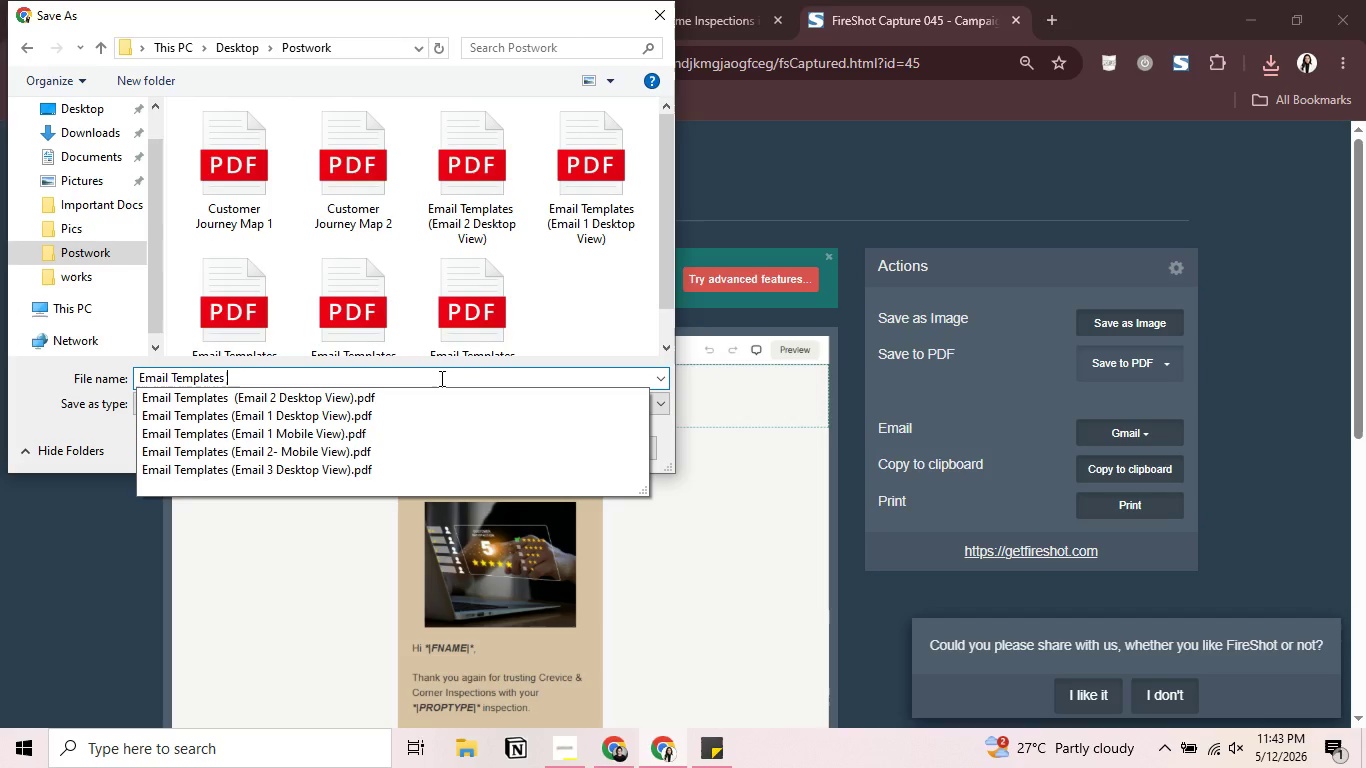 
hold_key(key=ShiftRight, duration=1.52)
 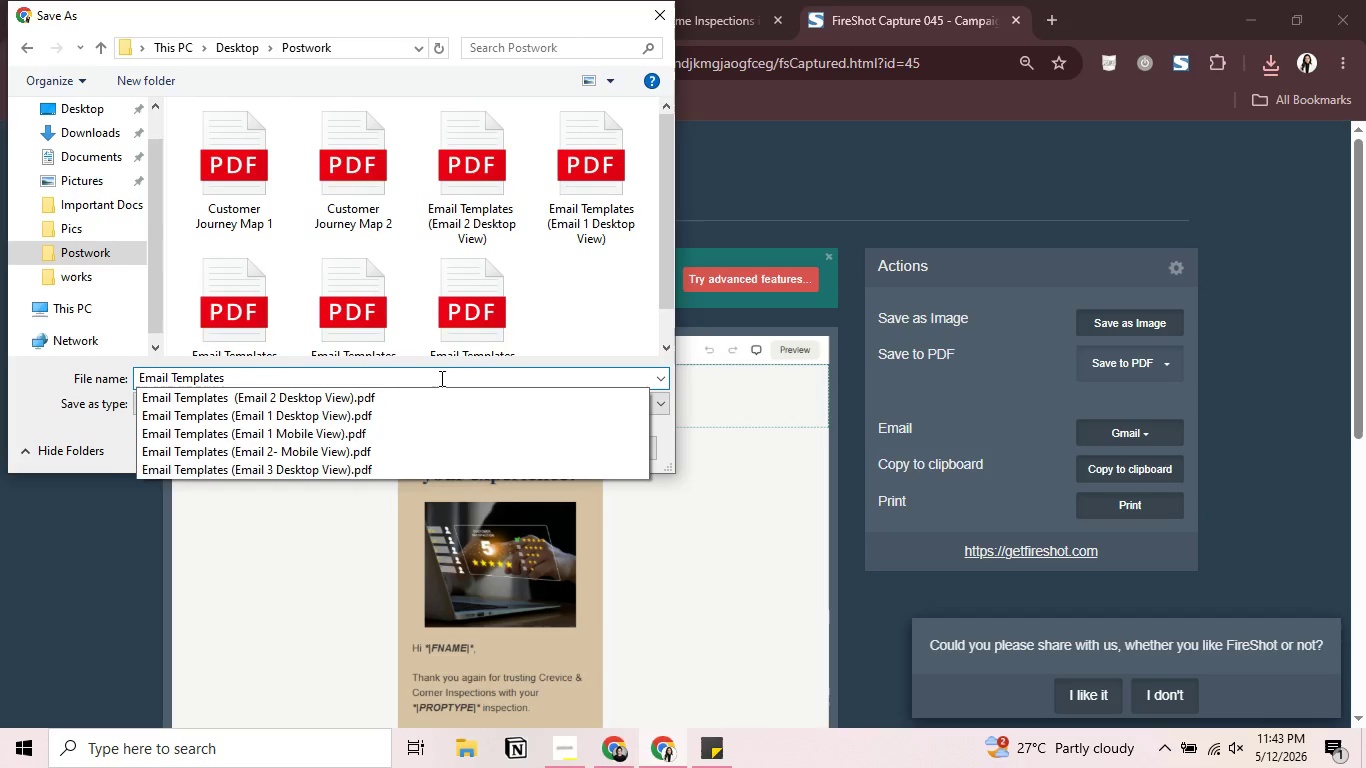 
type((Email 3 Mobile View))
 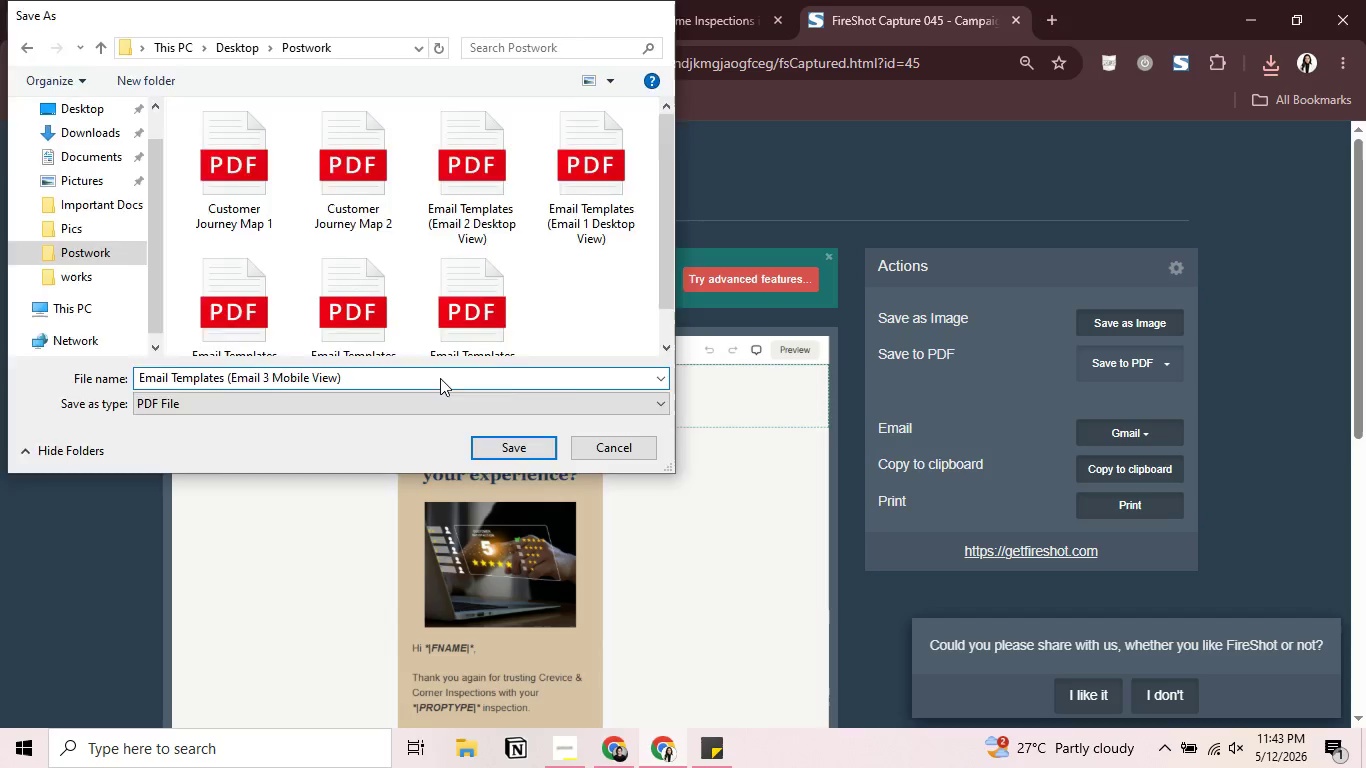 
 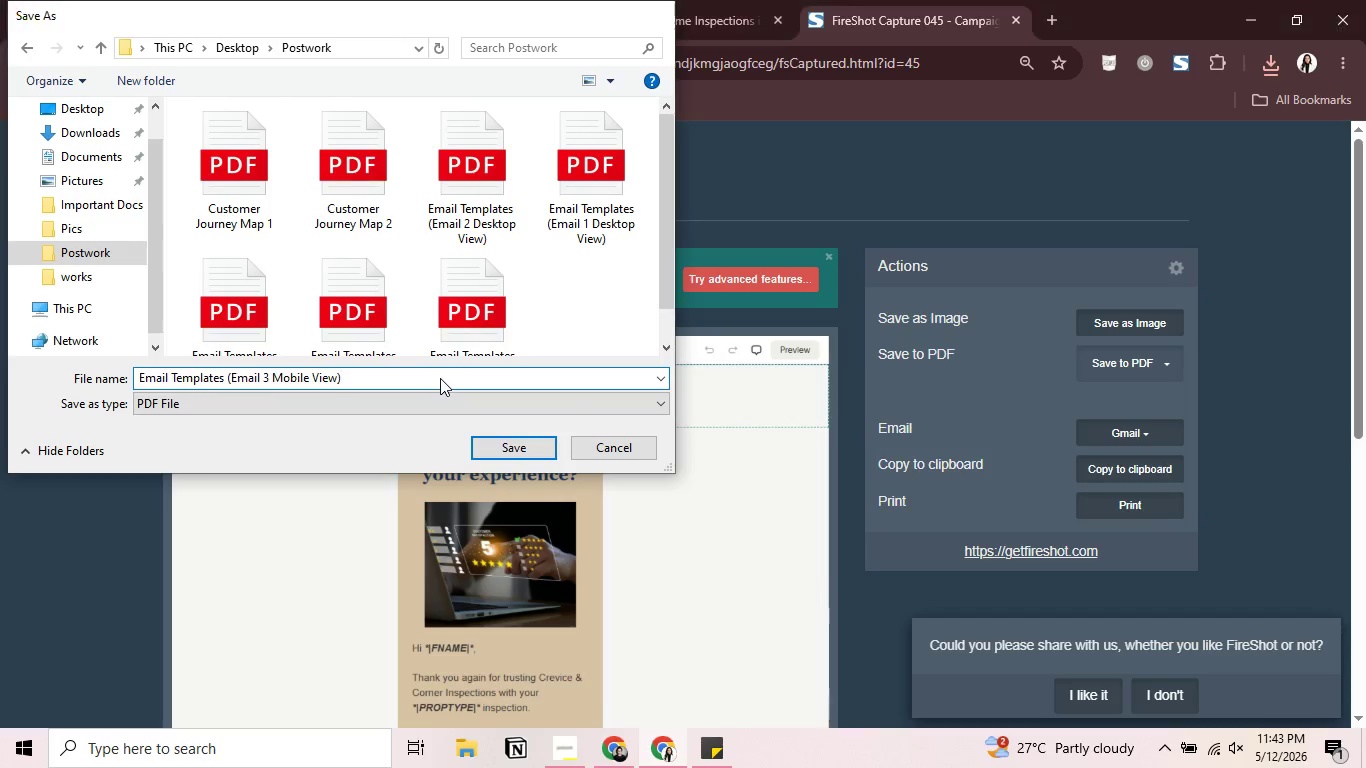 
key(Enter)
 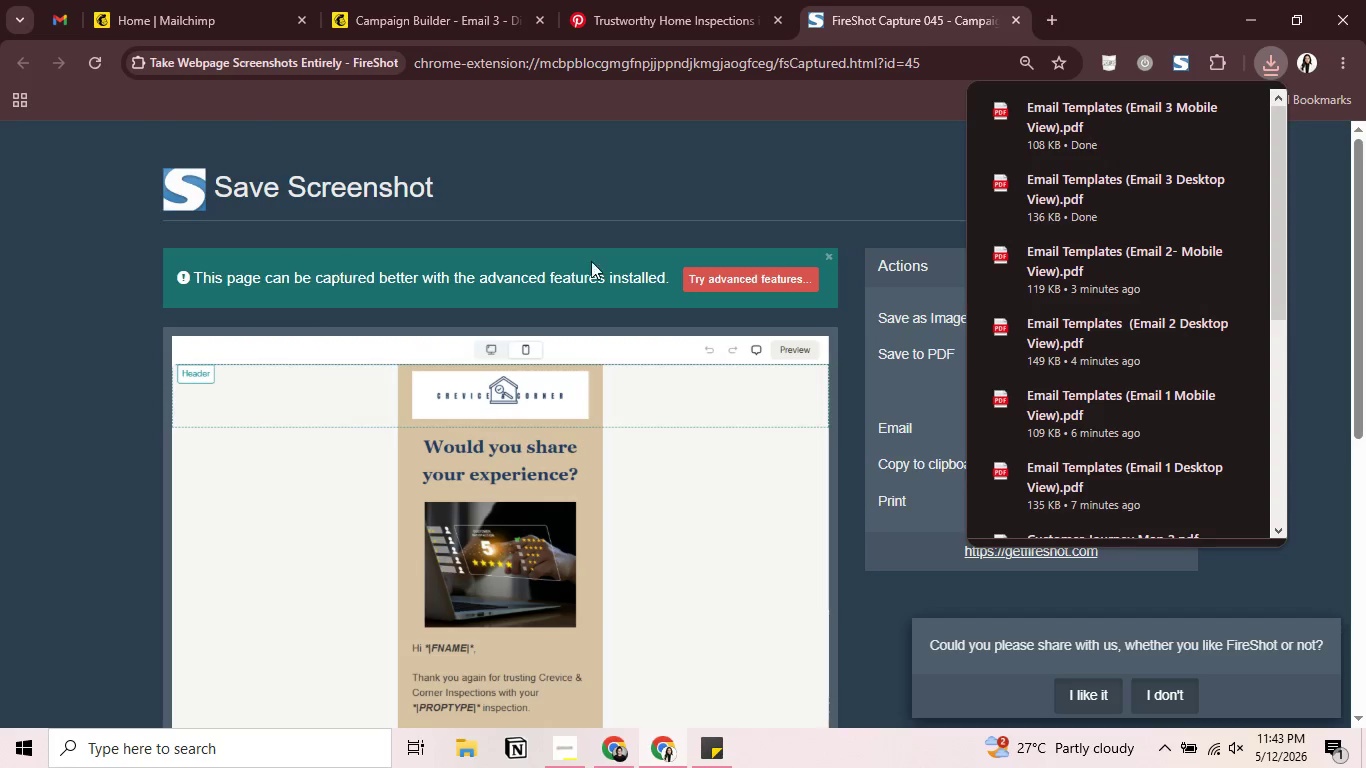 
wait(9.89)
 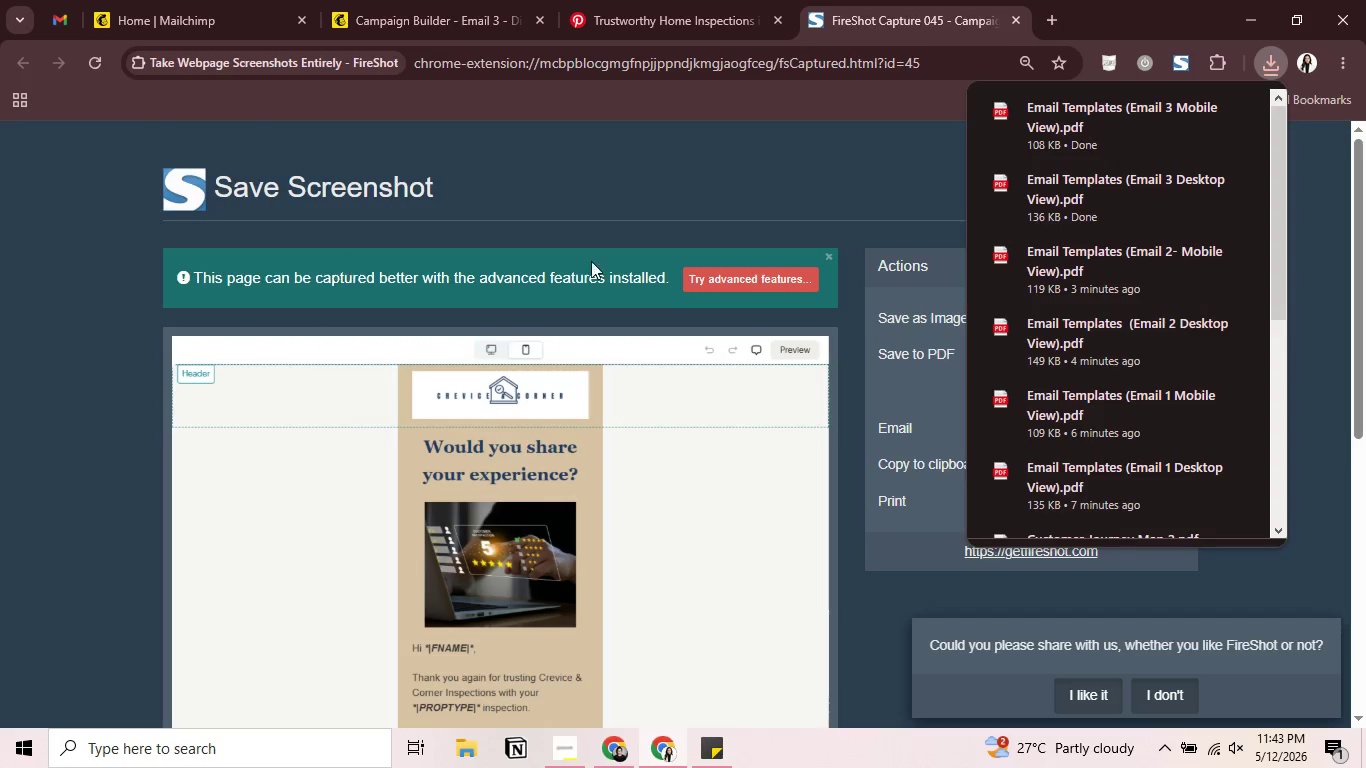 
left_click([1013, 27])
 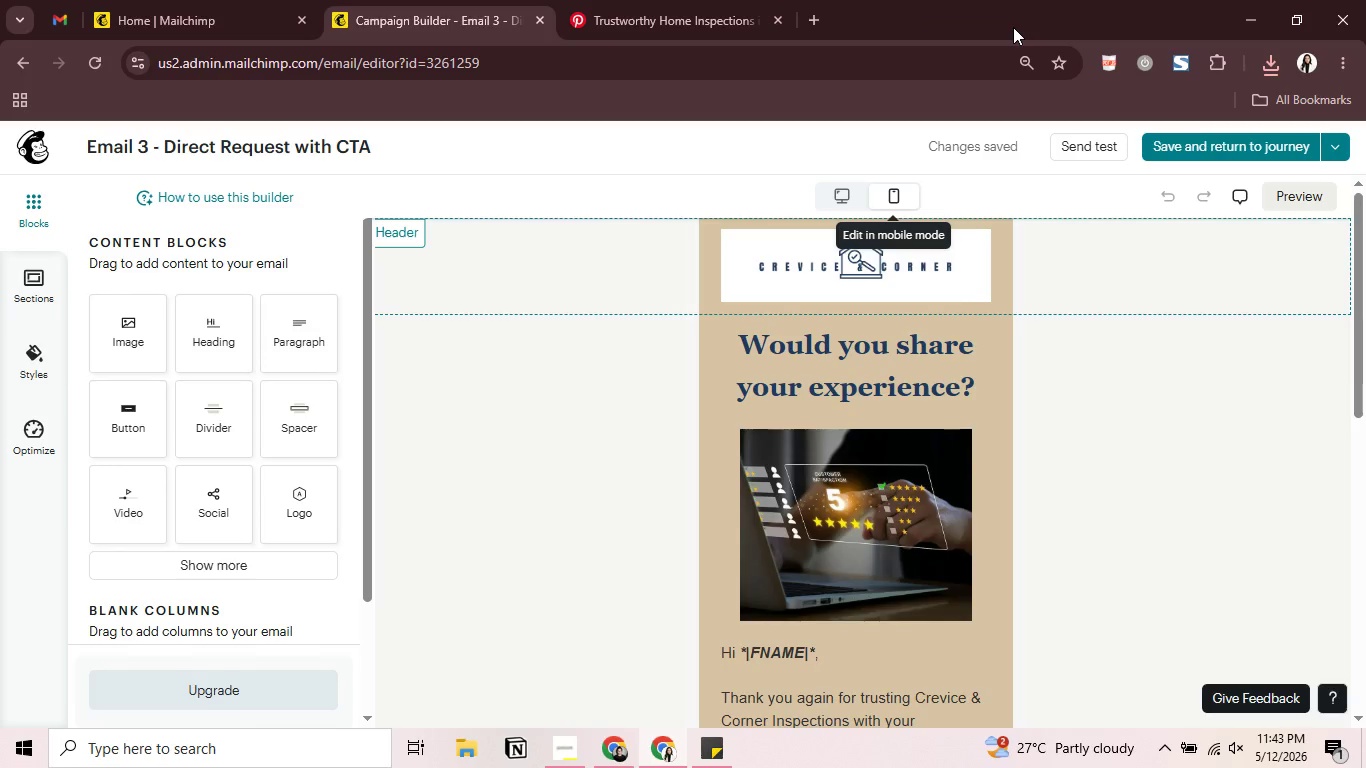 
key(Alt+AltLeft)
 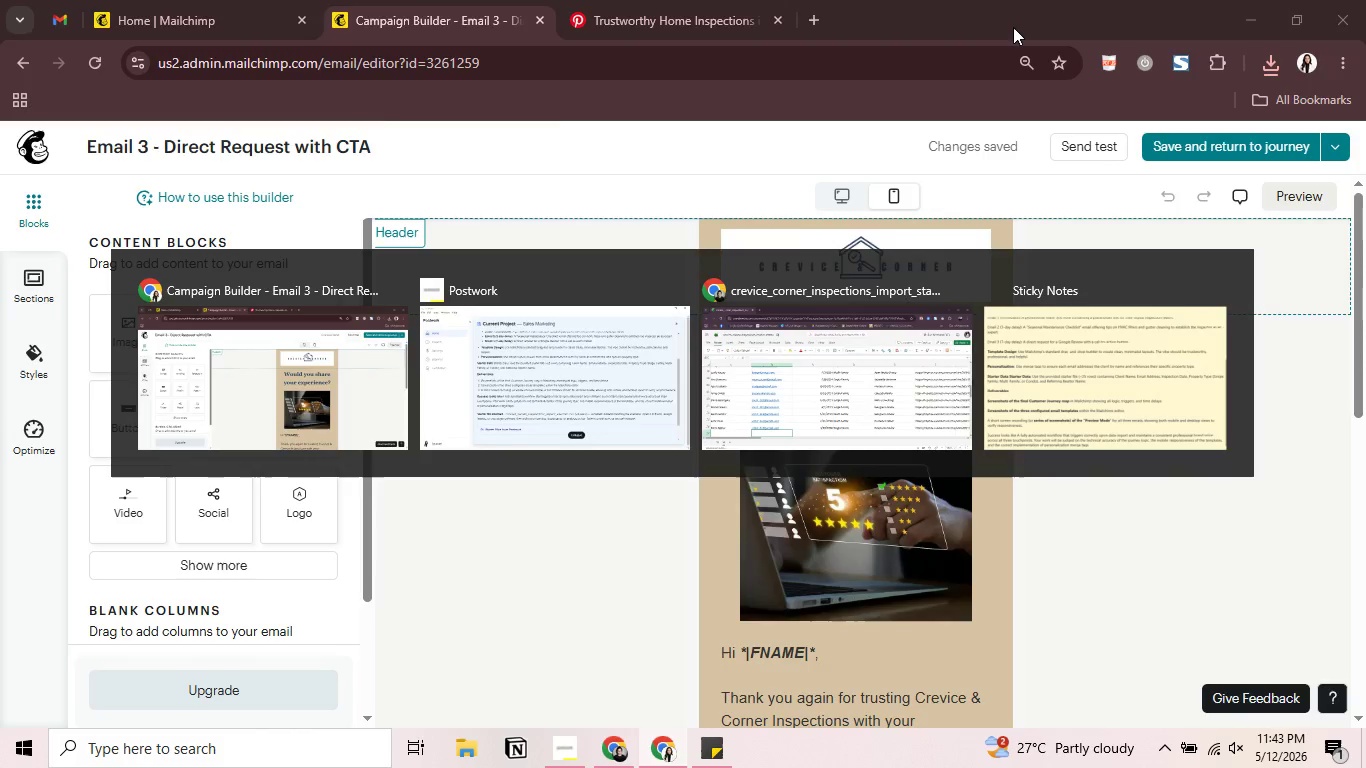 
key(Alt+Tab)